 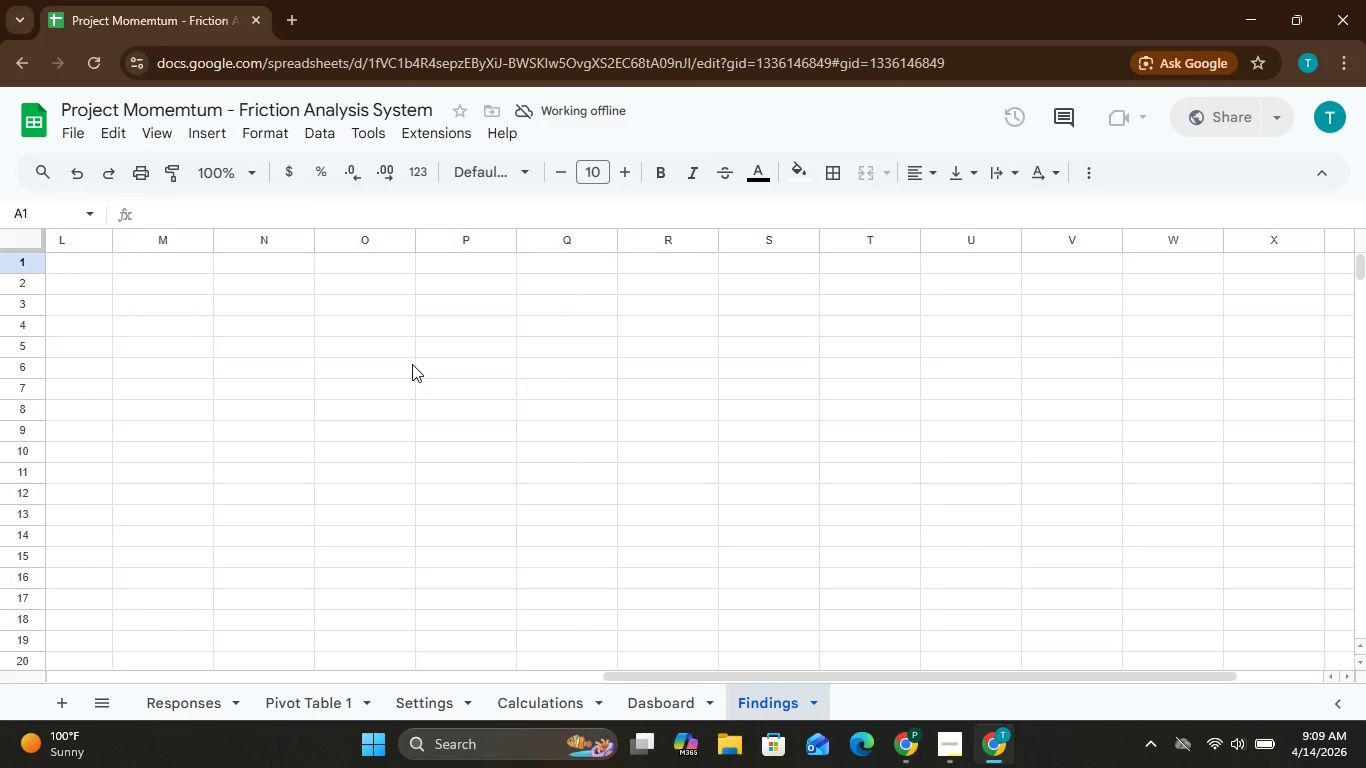 
double_click([96, 265])
 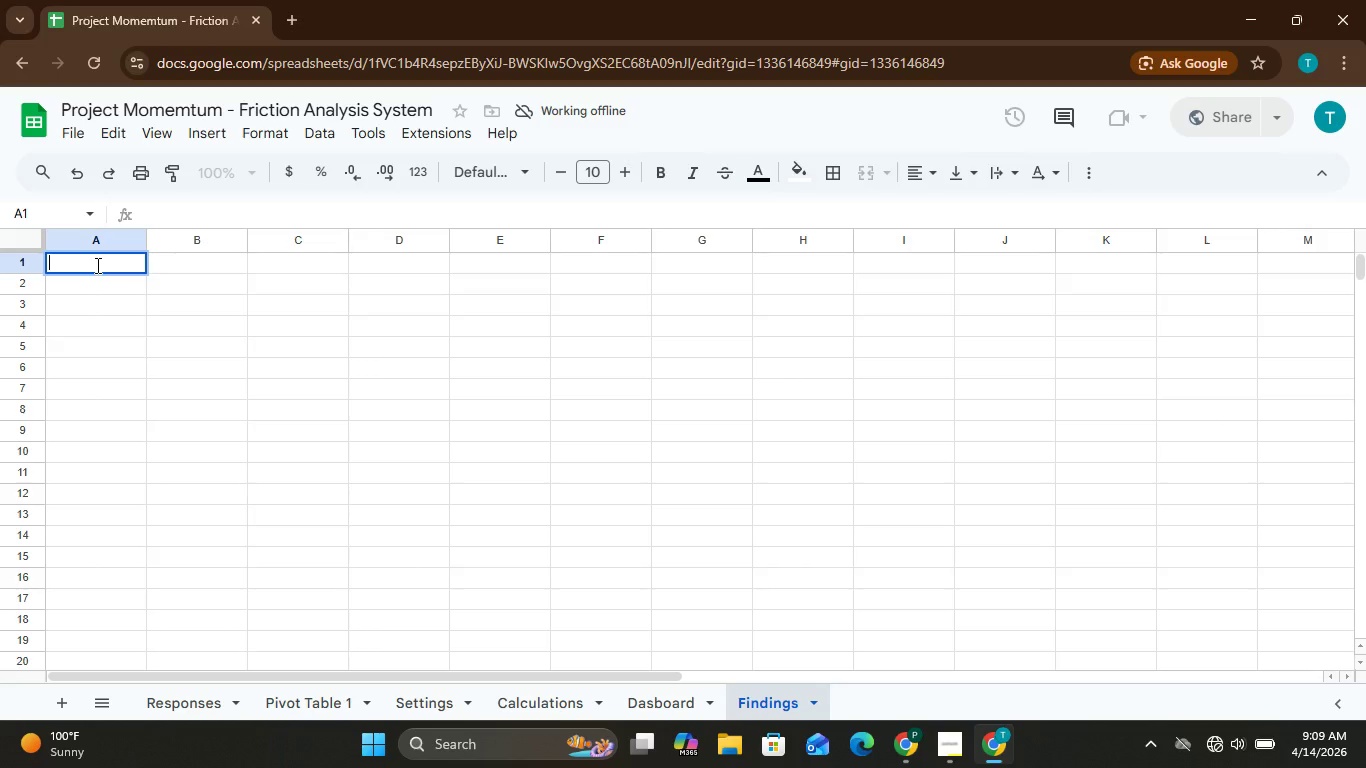 
type(Issue)
 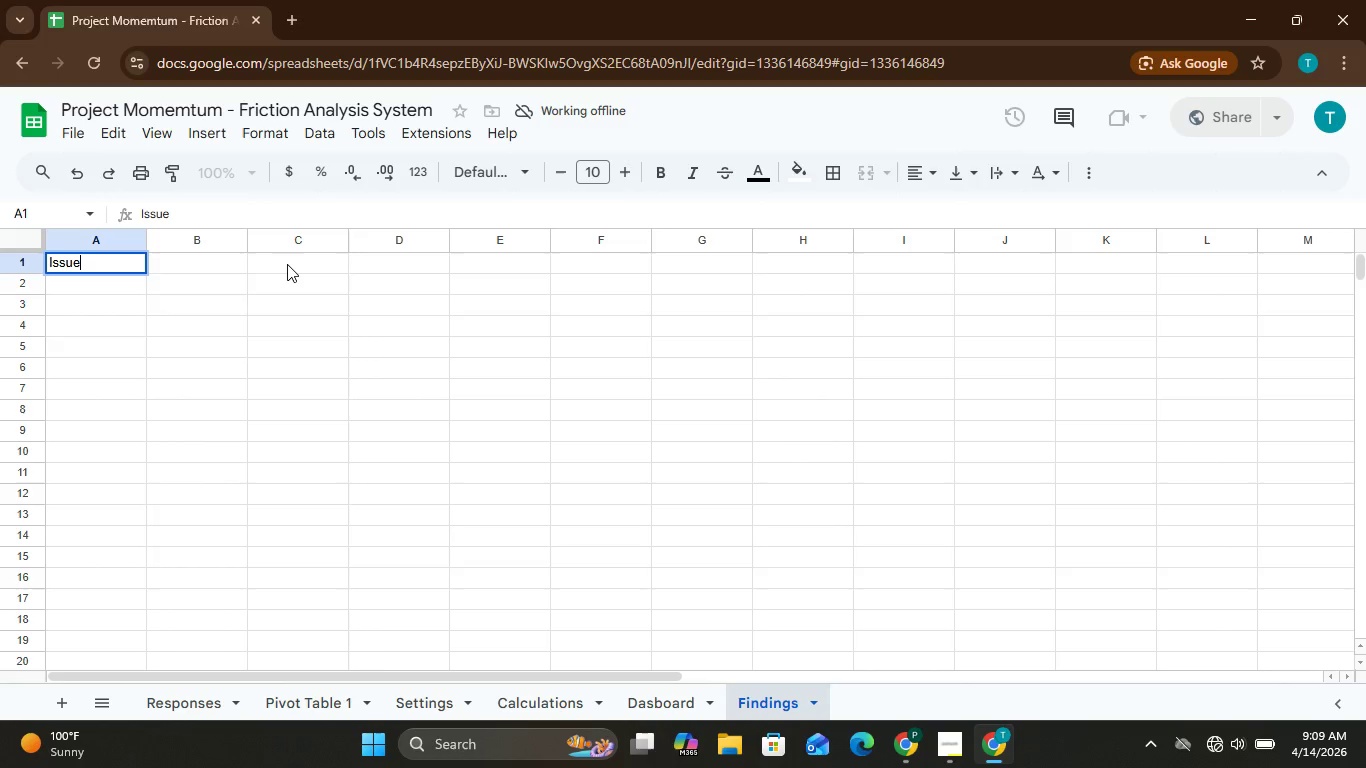 
left_click([287, 264])
 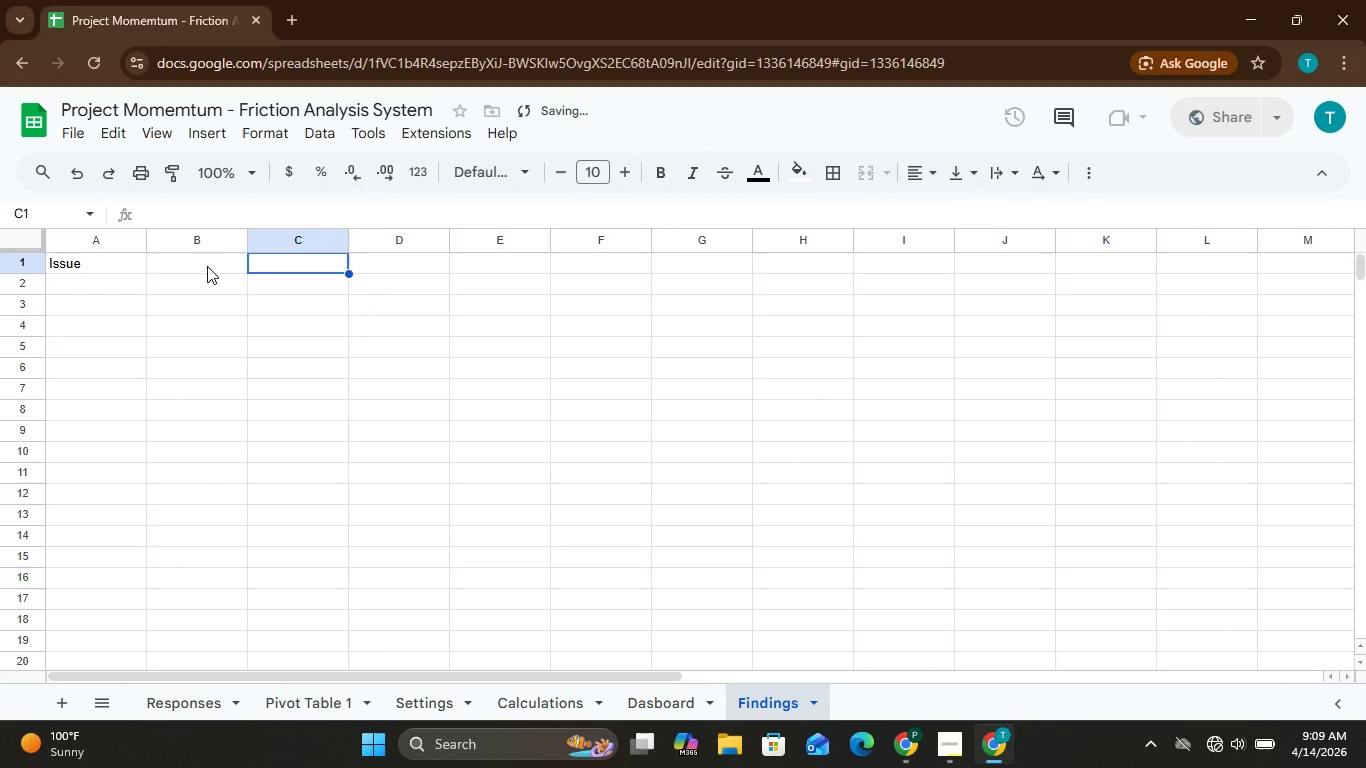 
double_click([207, 266])
 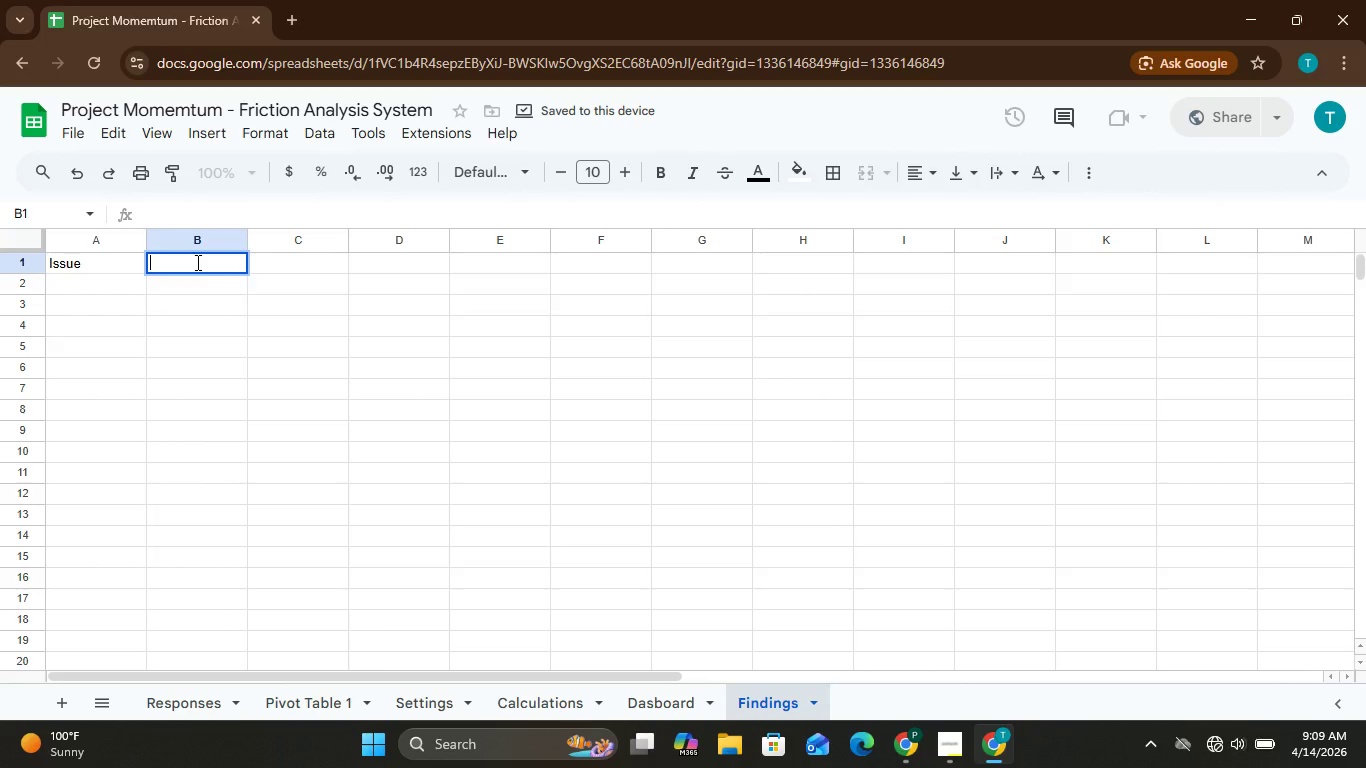 
type(REcommendation)
 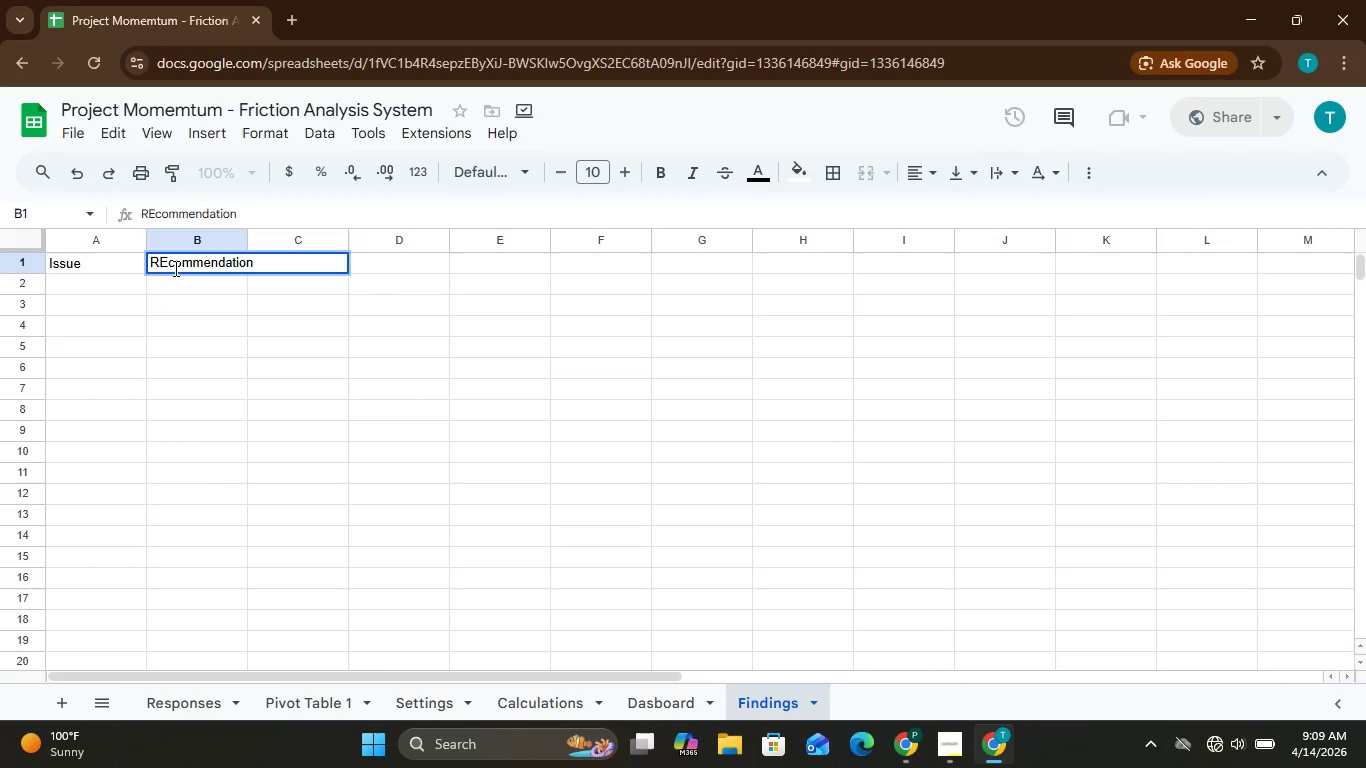 
left_click([173, 295])
 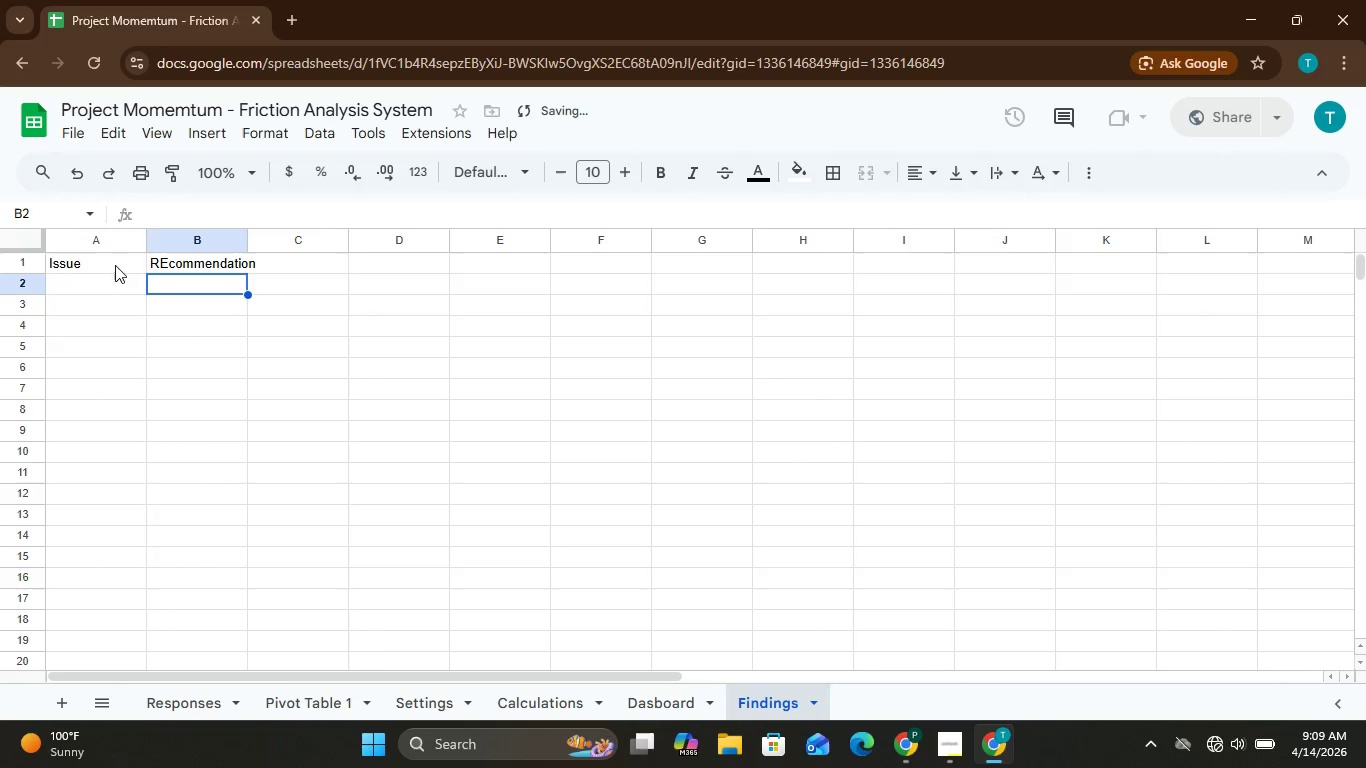 
left_click([114, 263])
 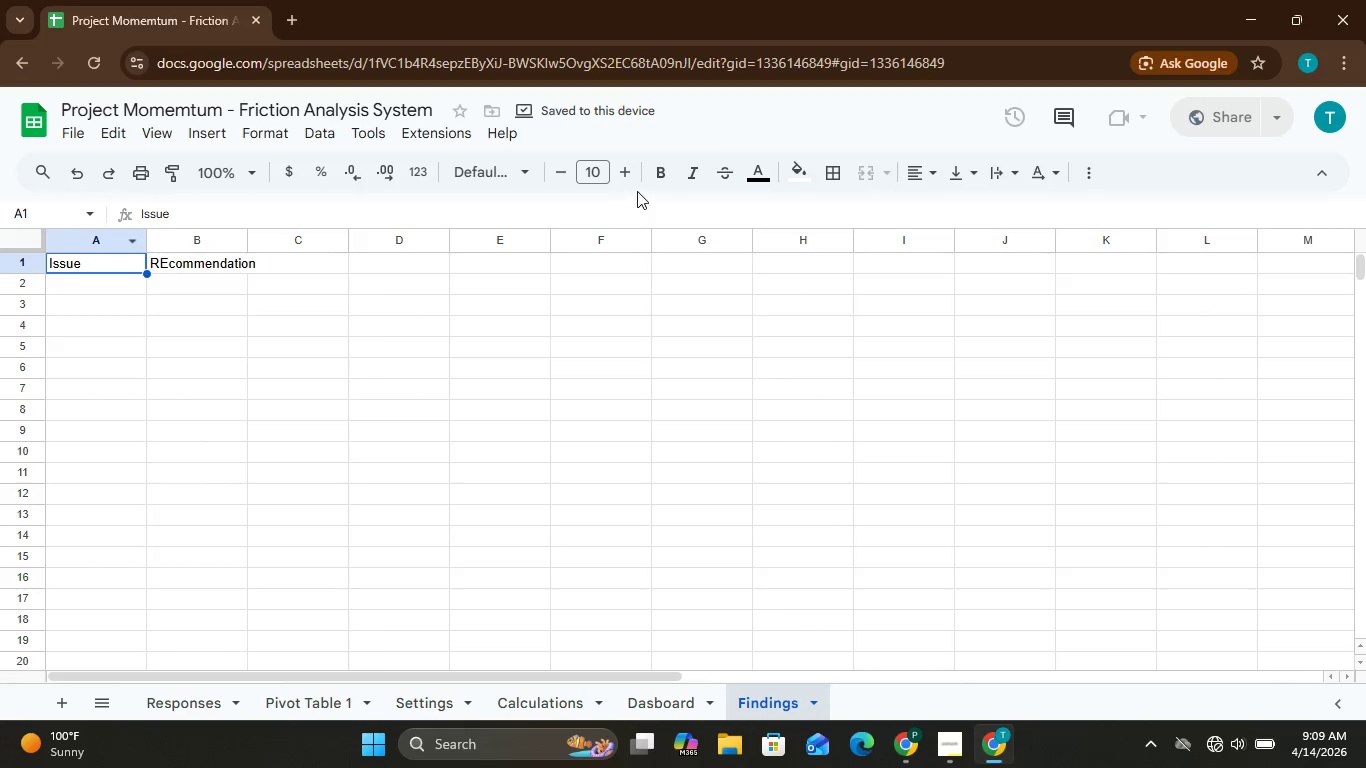 
left_click([664, 172])
 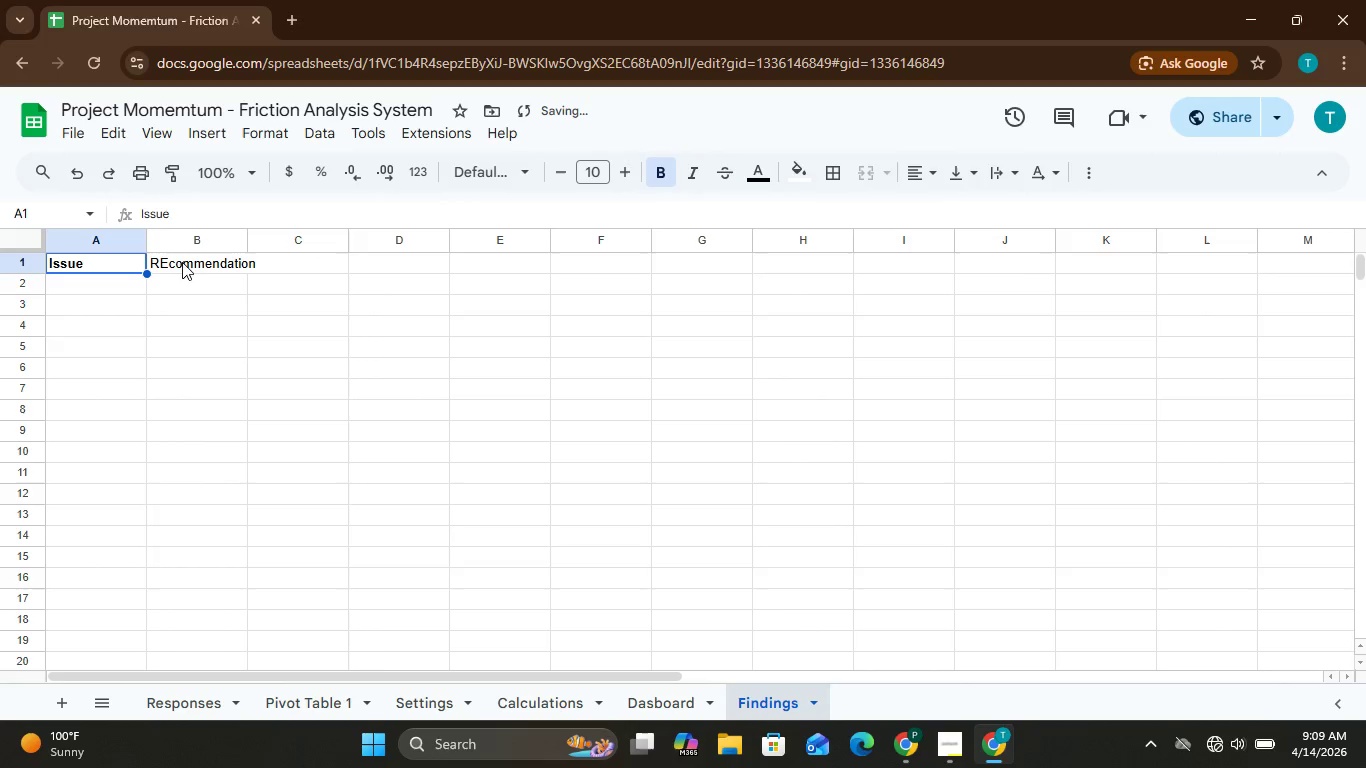 
double_click([163, 263])
 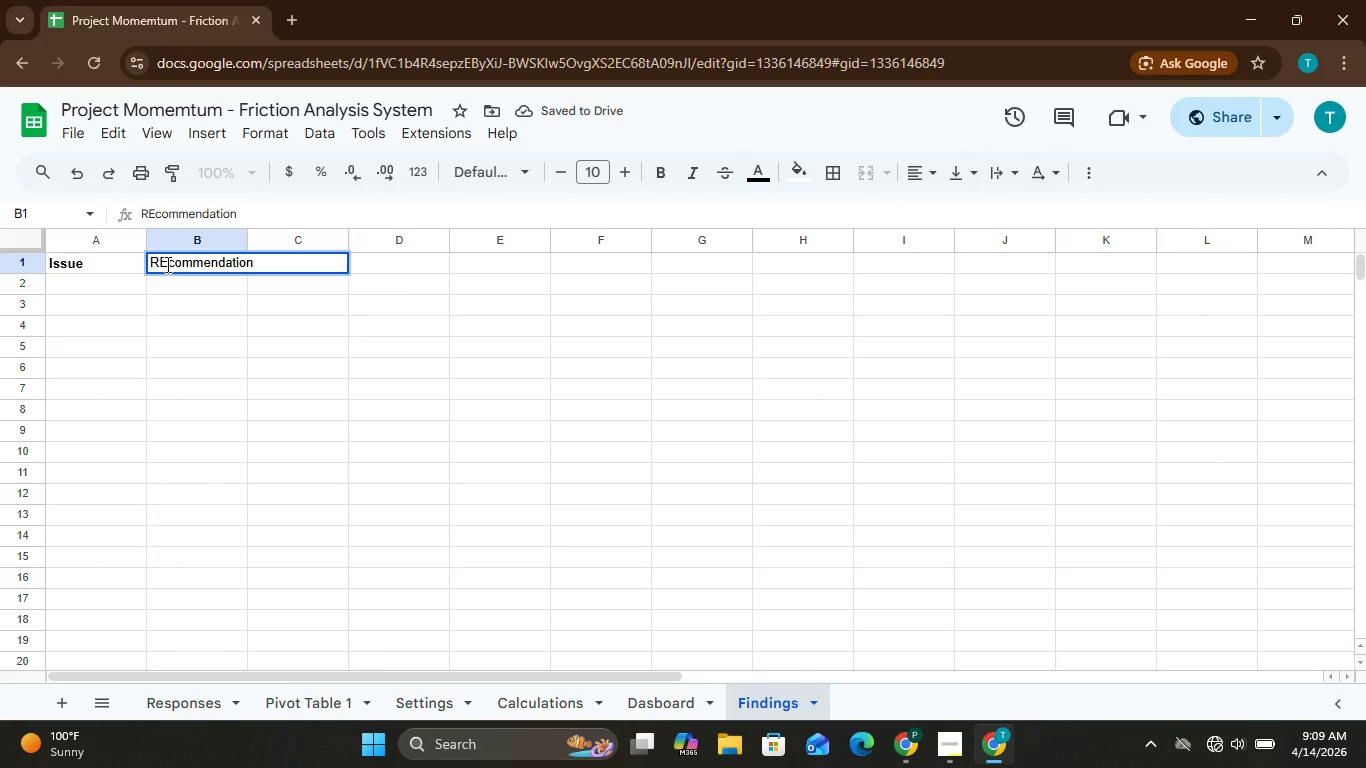 
hold_key(key=ArrowLeft, duration=0.95)
 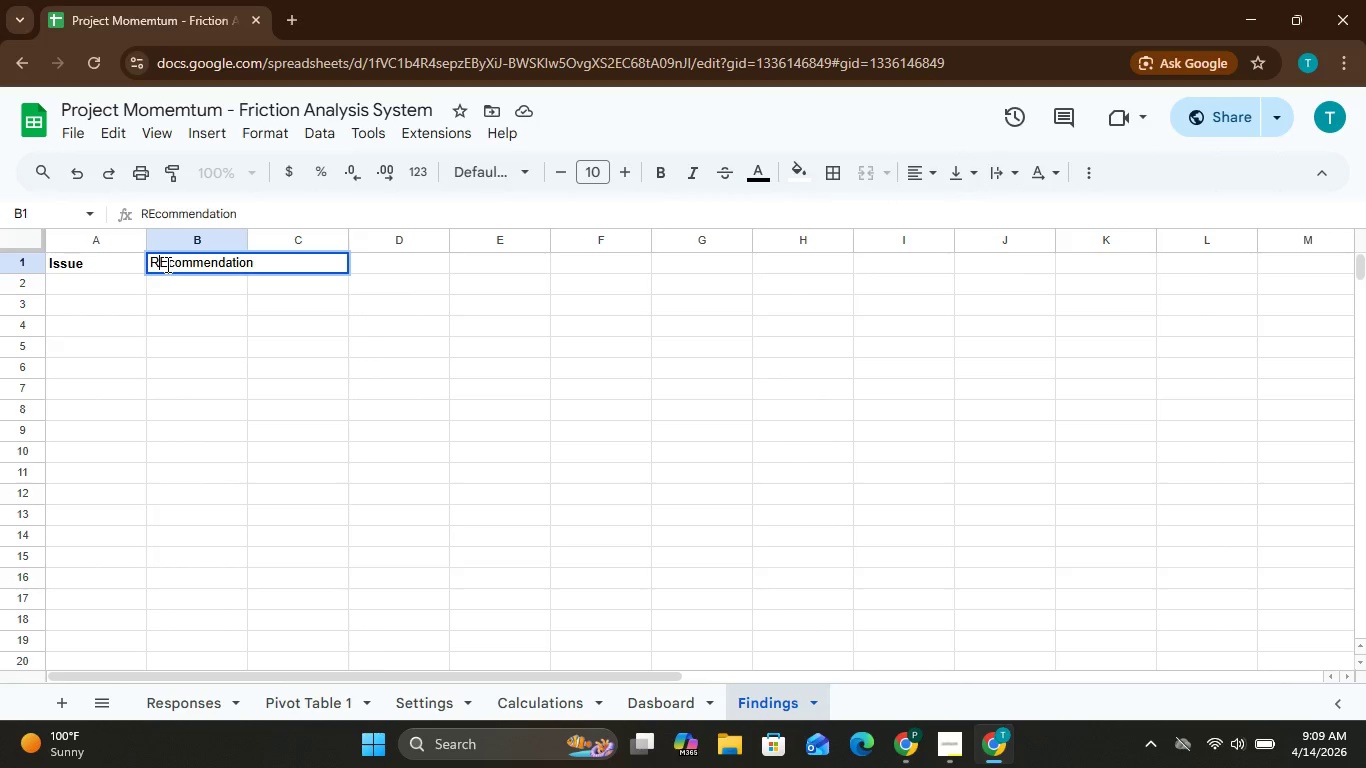 
key(ArrowRight)
 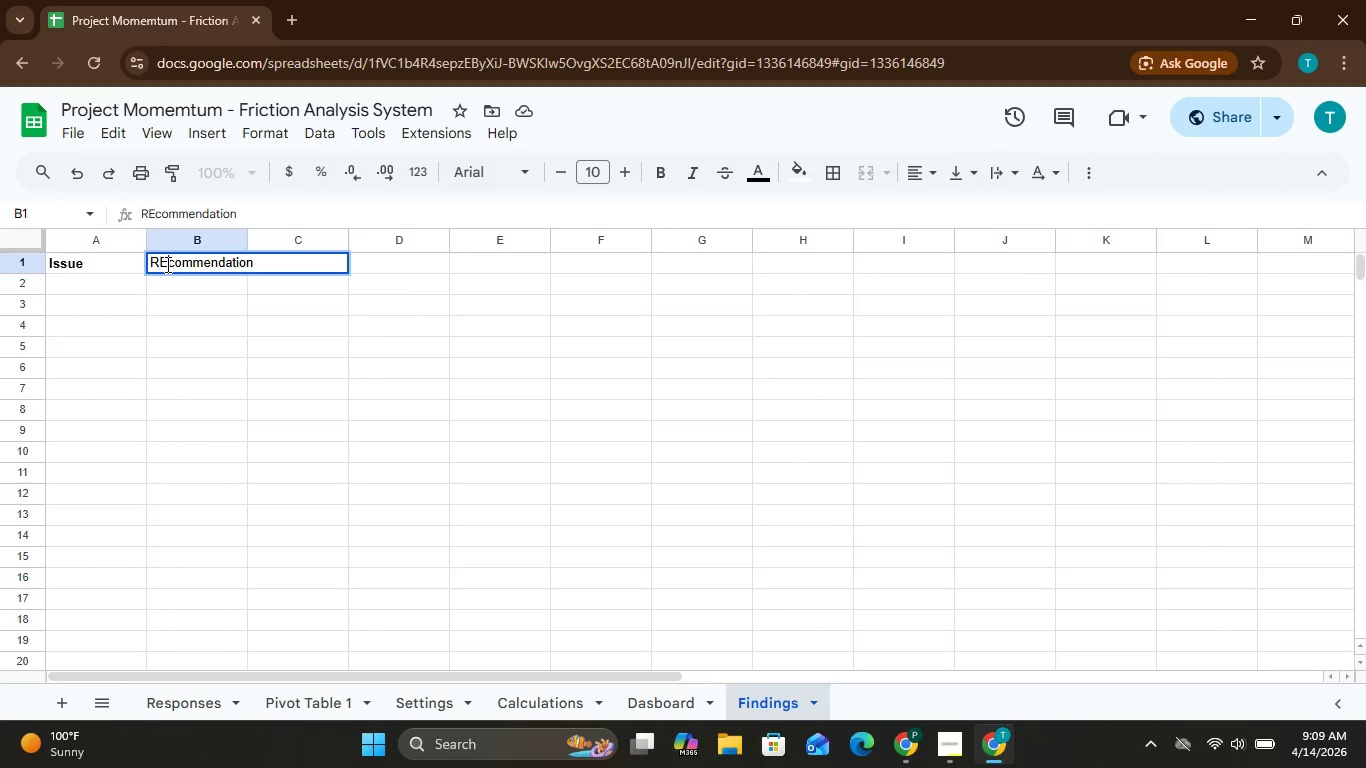 
key(ArrowRight)
 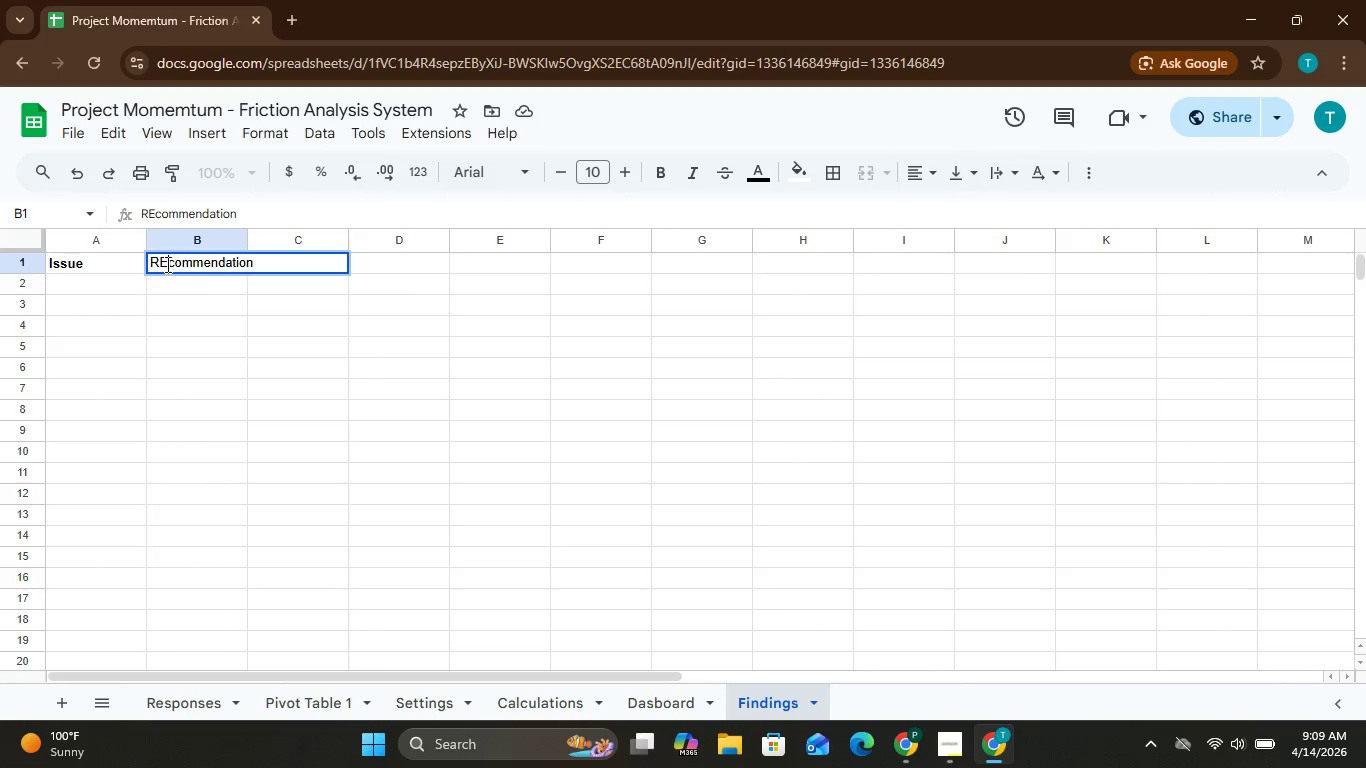 
key(Backspace)
 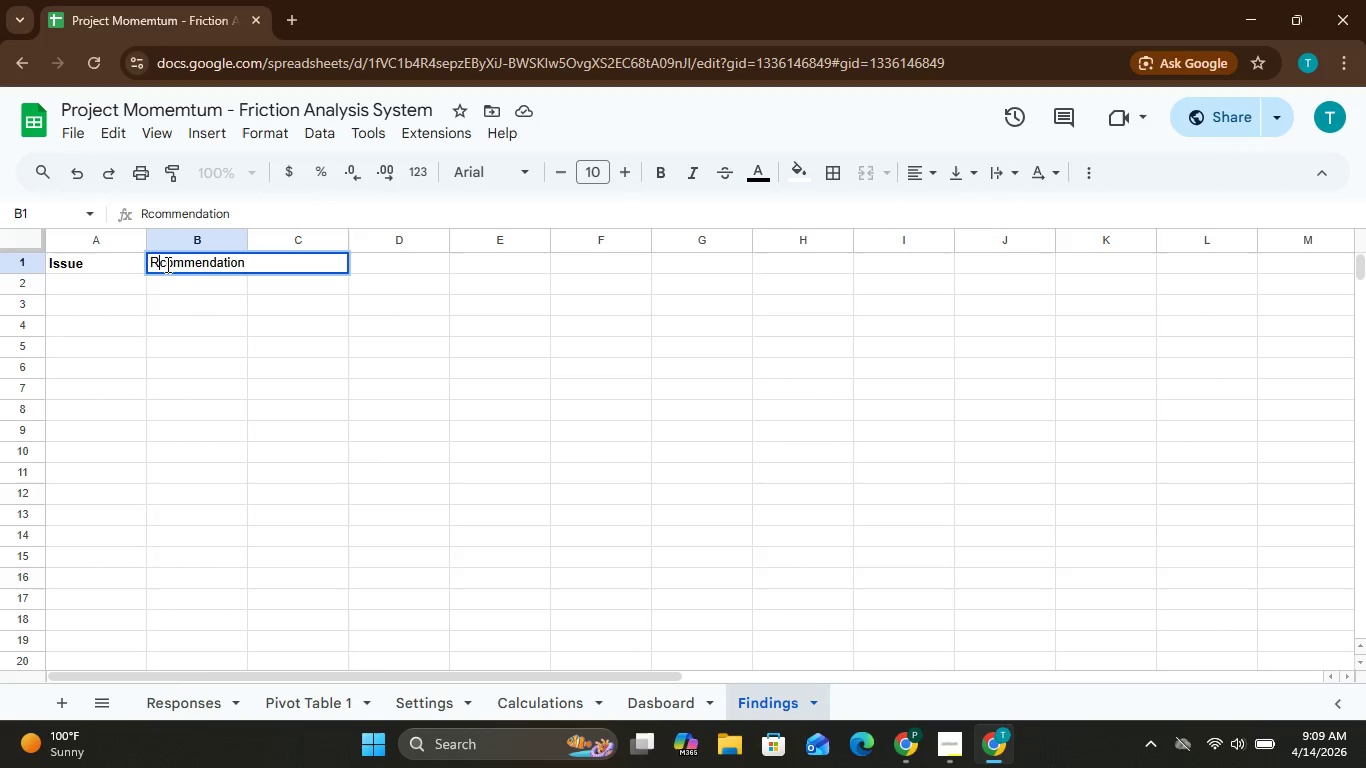 
key(E)
 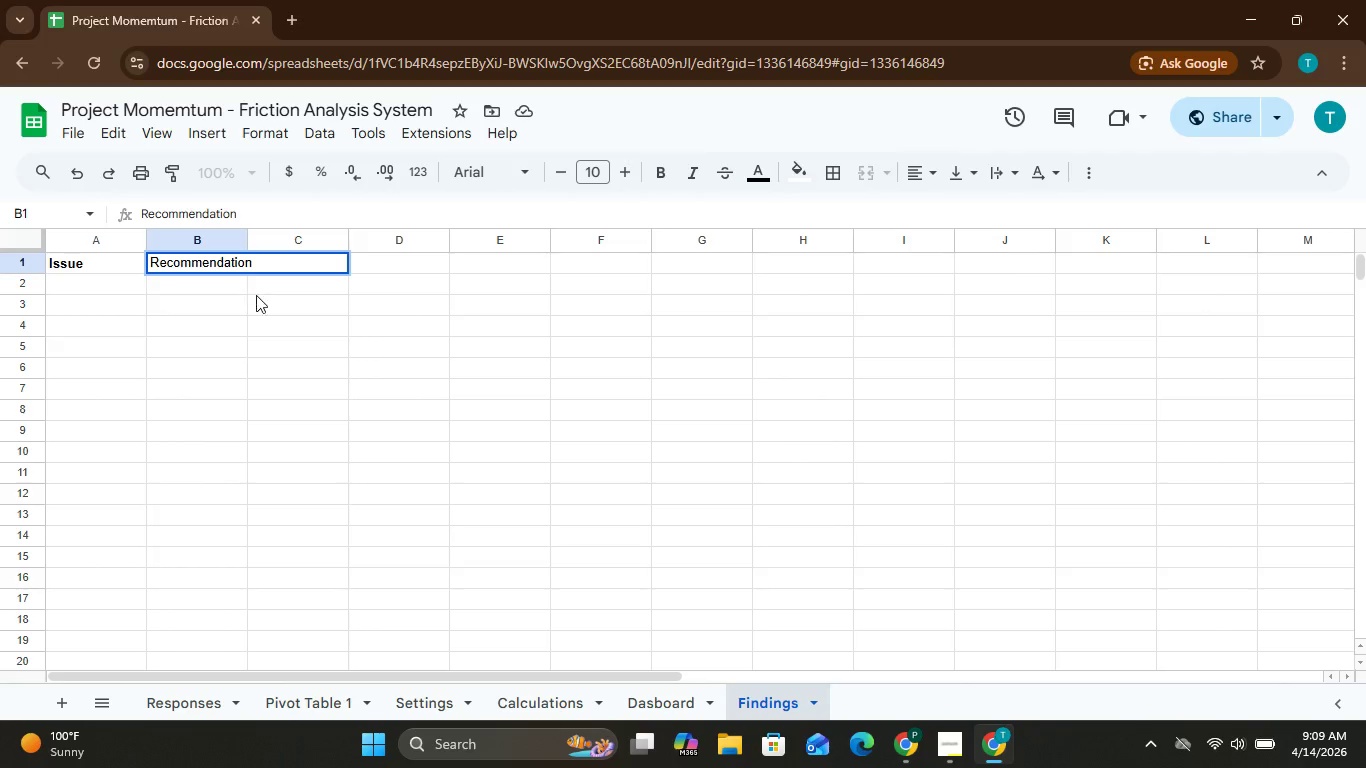 
left_click([262, 304])
 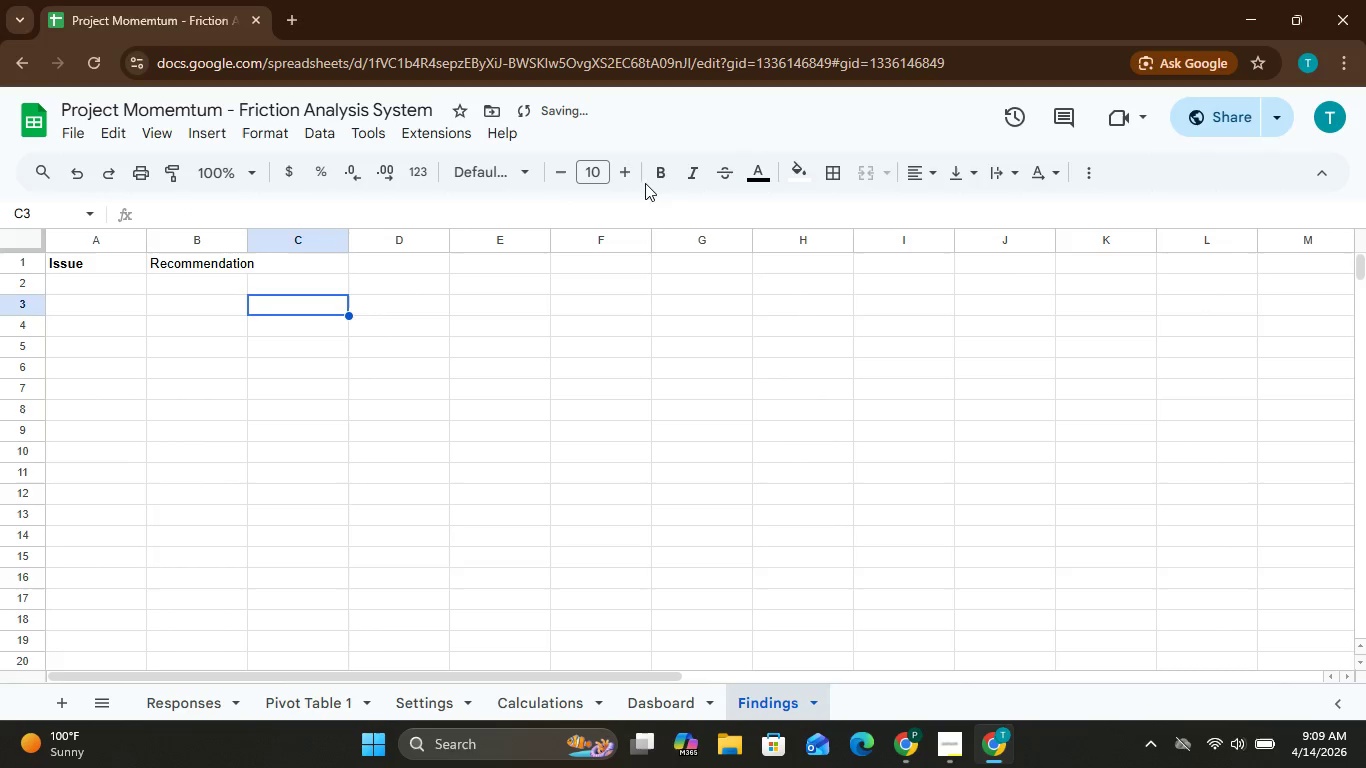 
left_click([663, 174])
 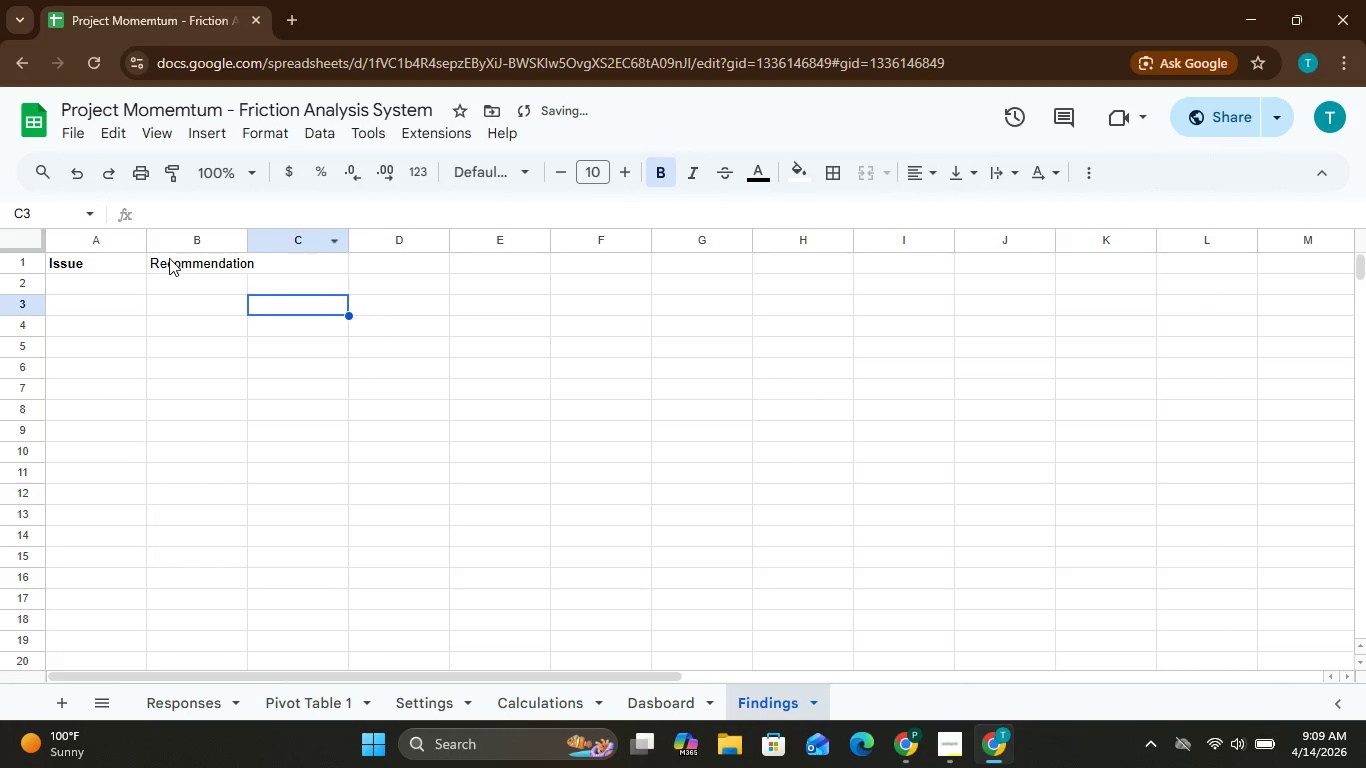 
left_click([188, 255])
 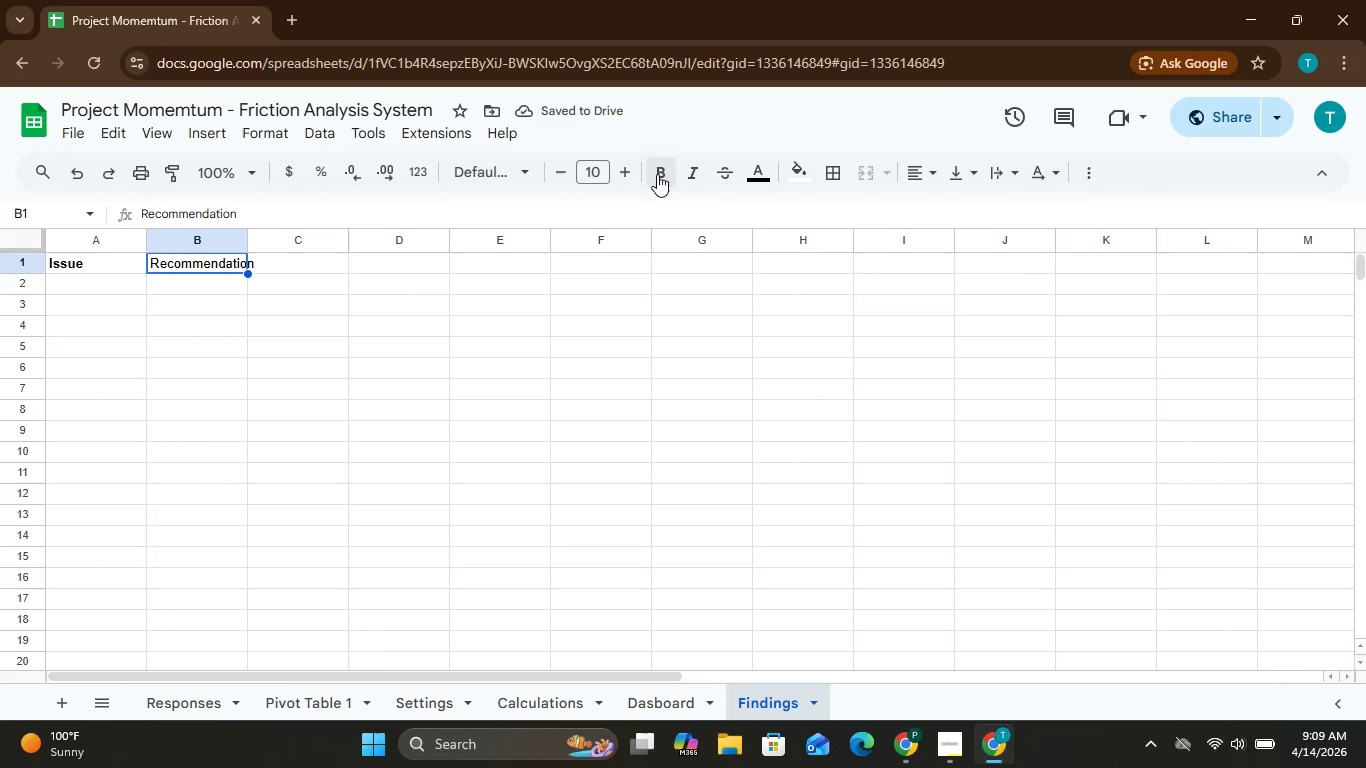 
left_click([660, 174])
 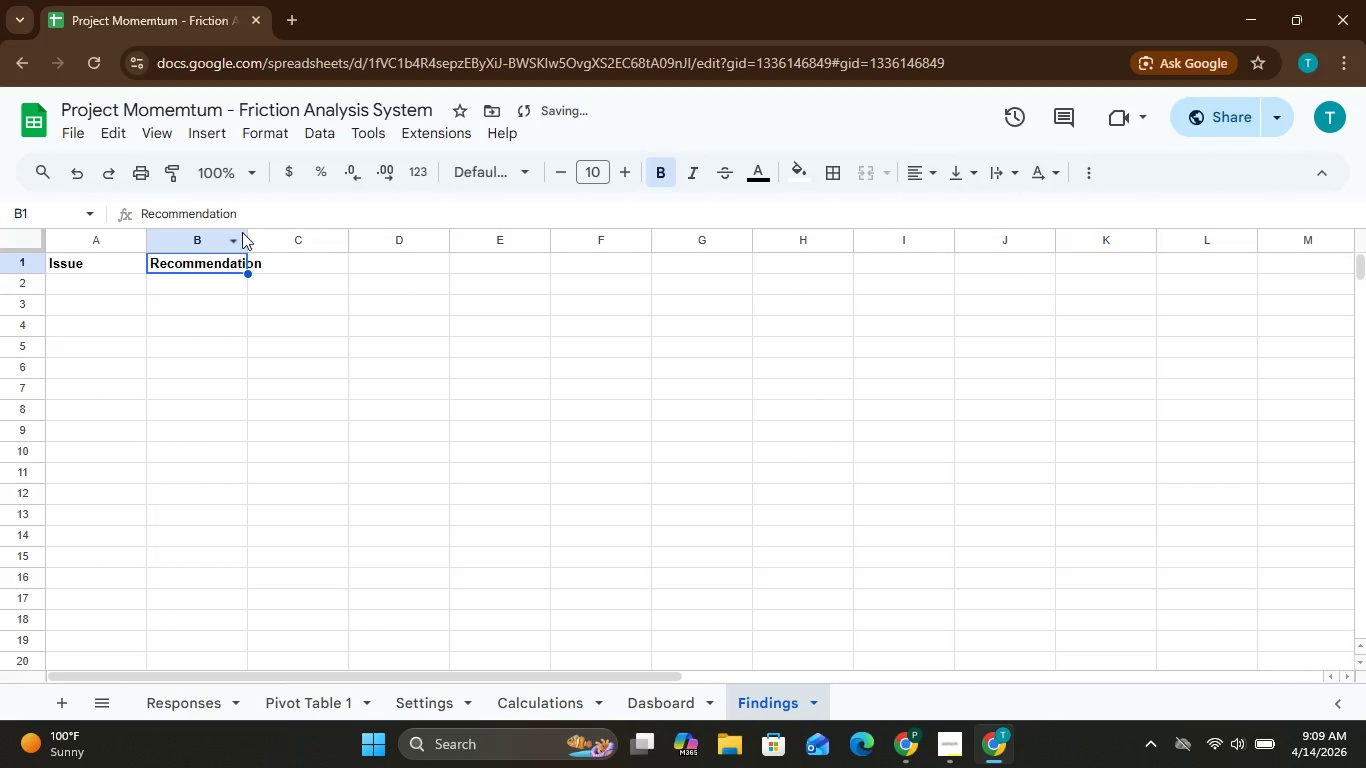 
left_click_drag(start_coordinate=[245, 235], to_coordinate=[277, 241])
 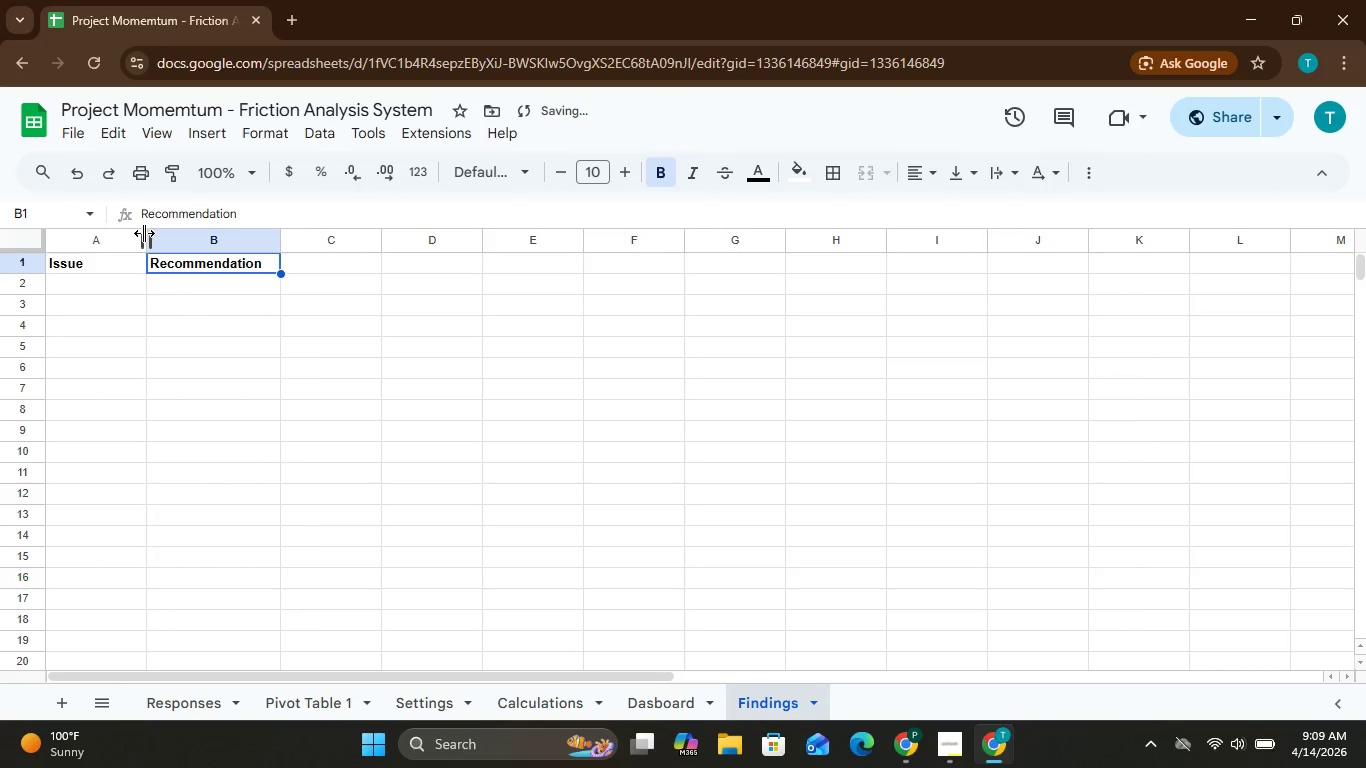 
left_click_drag(start_coordinate=[146, 234], to_coordinate=[237, 242])
 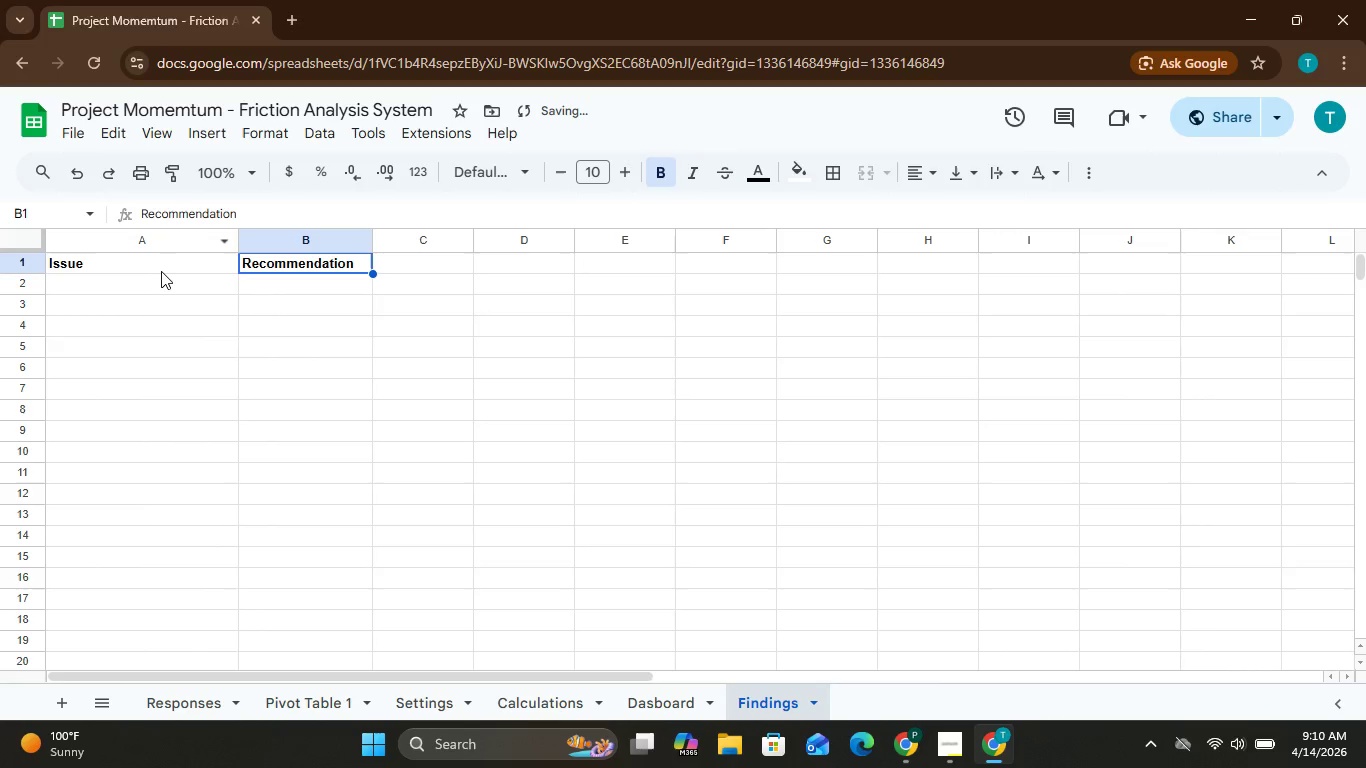 
left_click([156, 266])
 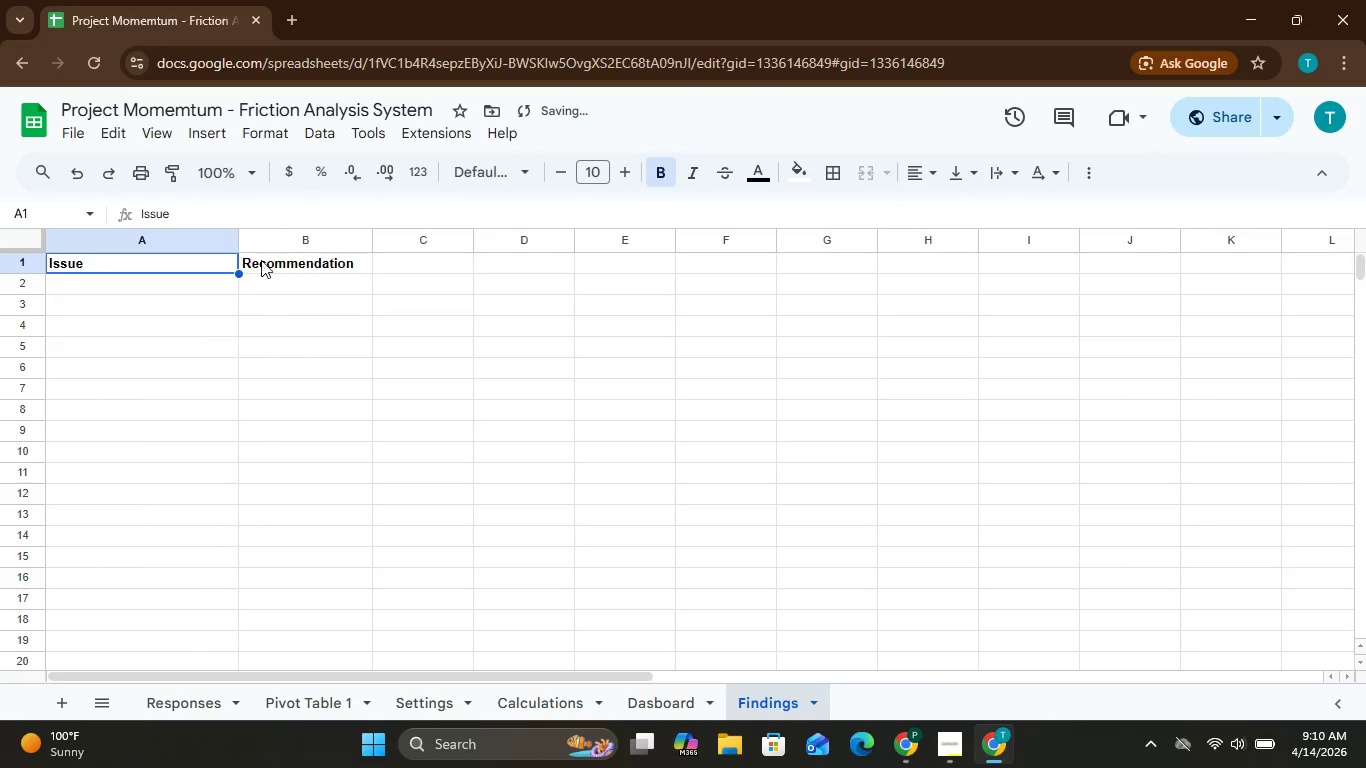 
hold_key(key=ControlLeft, duration=0.86)
left_click([277, 263])
 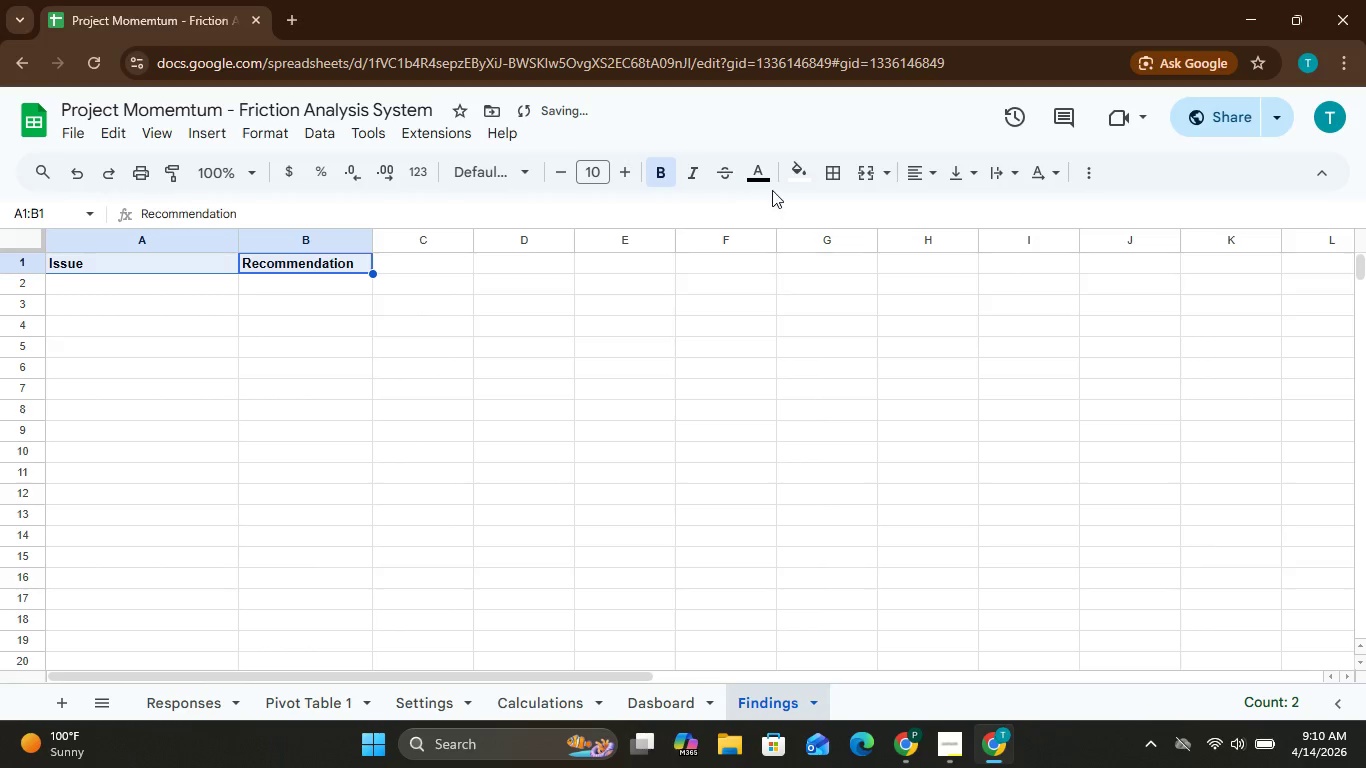 
left_click([803, 182])
 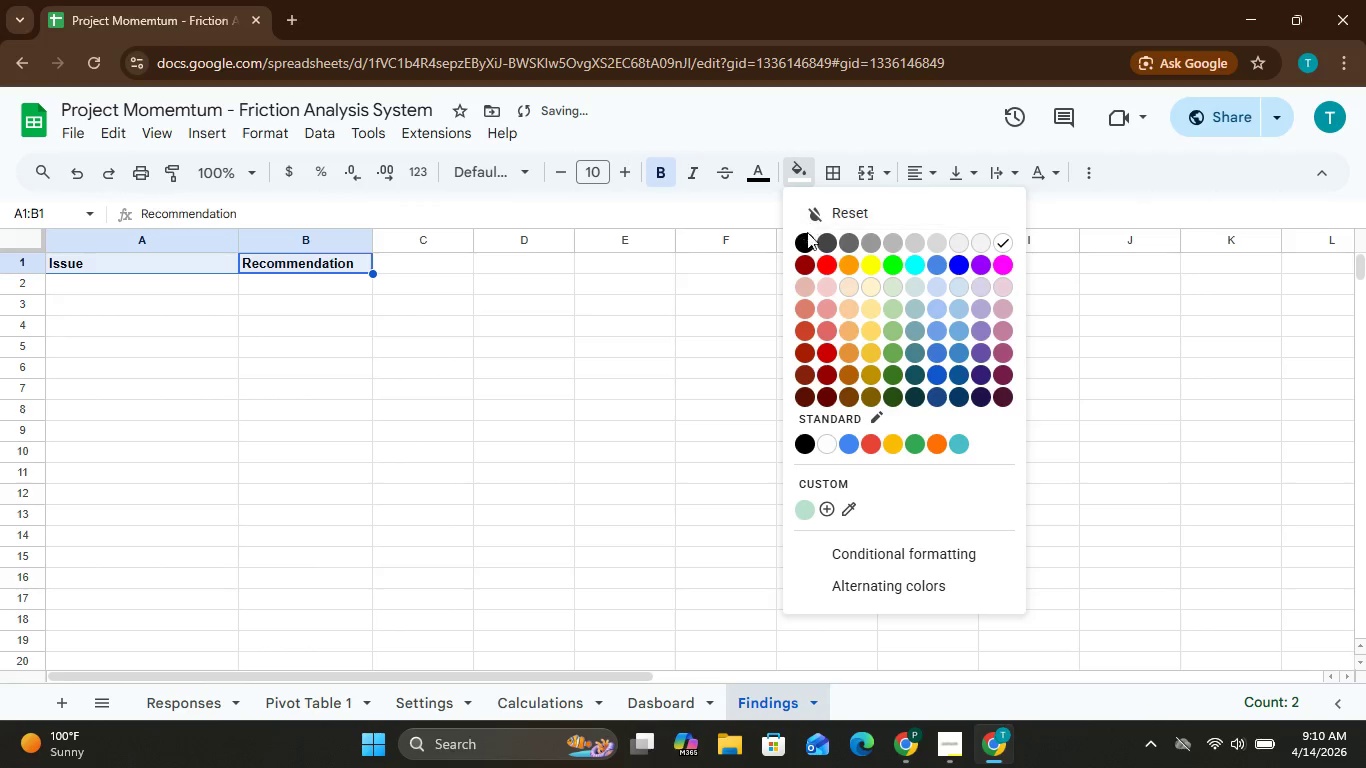 
left_click([806, 234])
 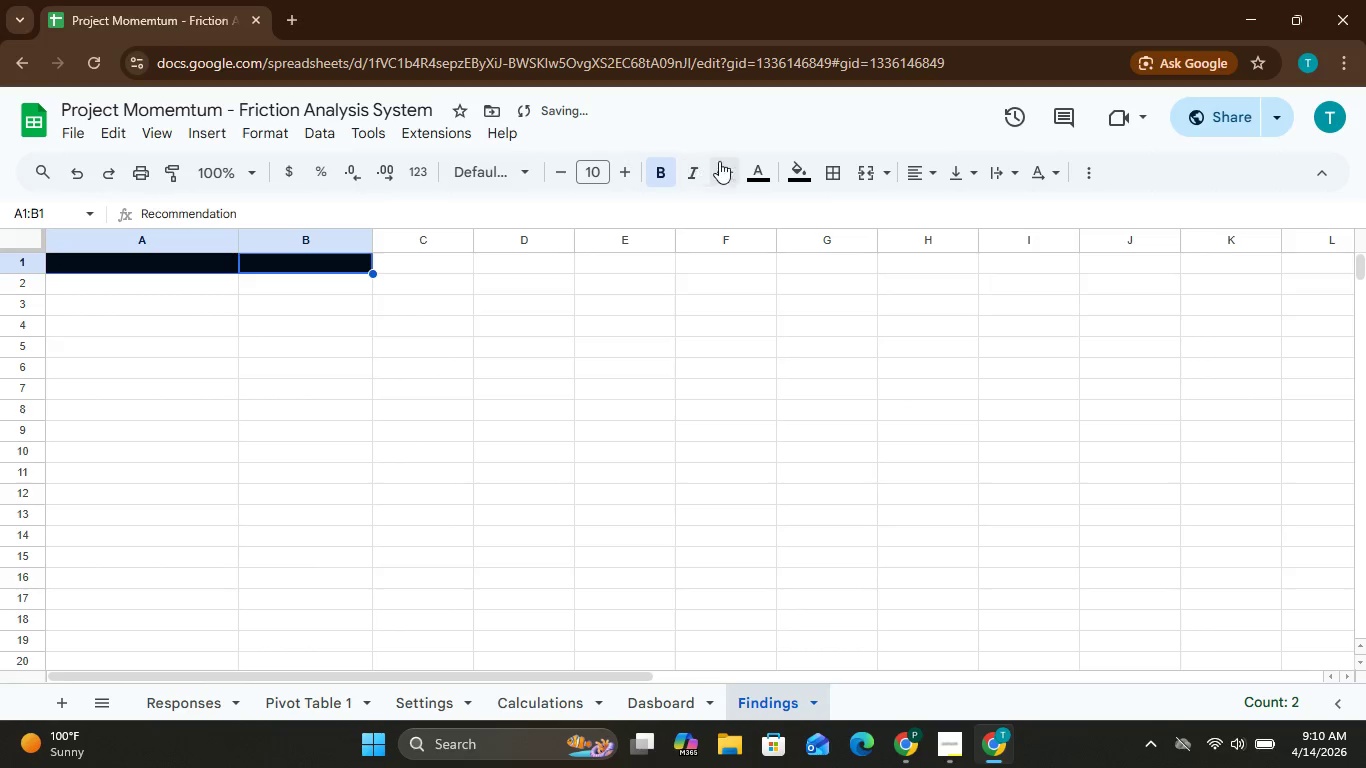 
left_click([761, 176])
 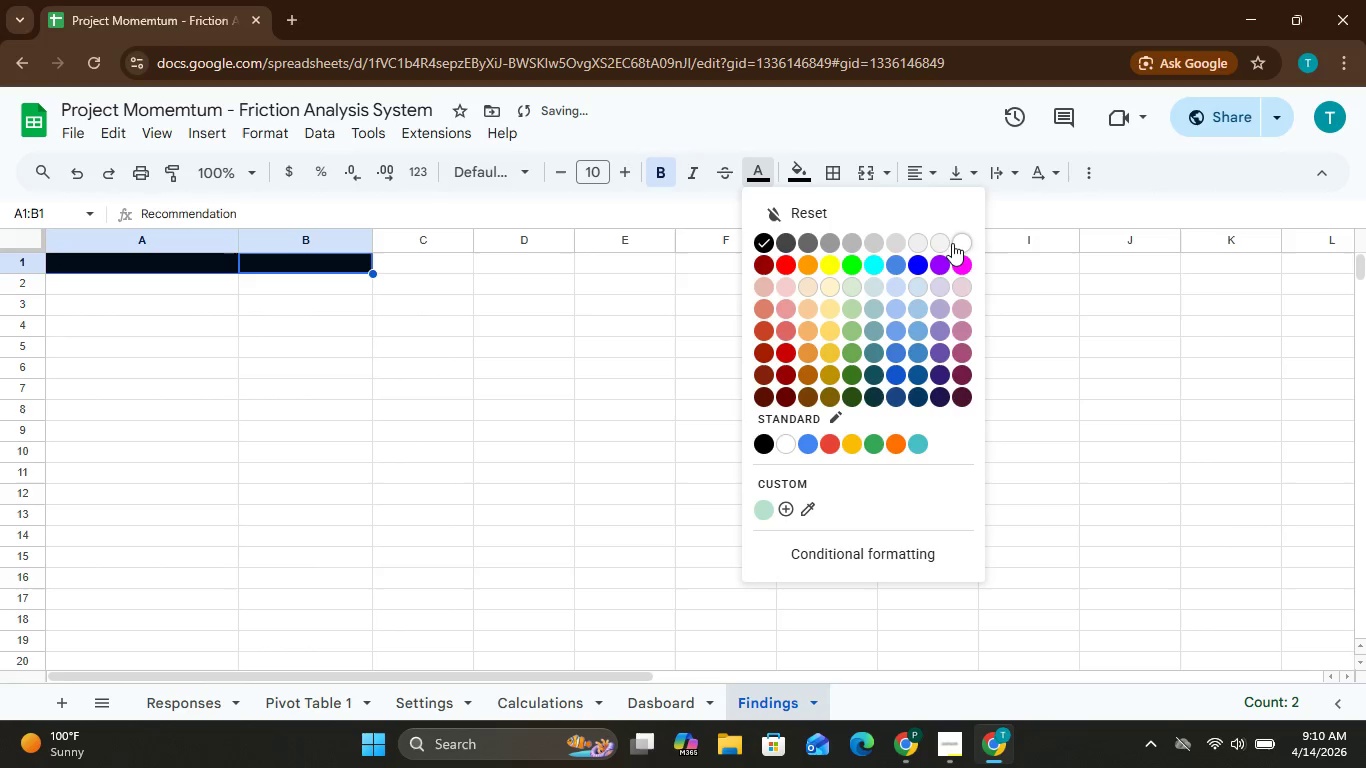 
left_click([959, 244])
 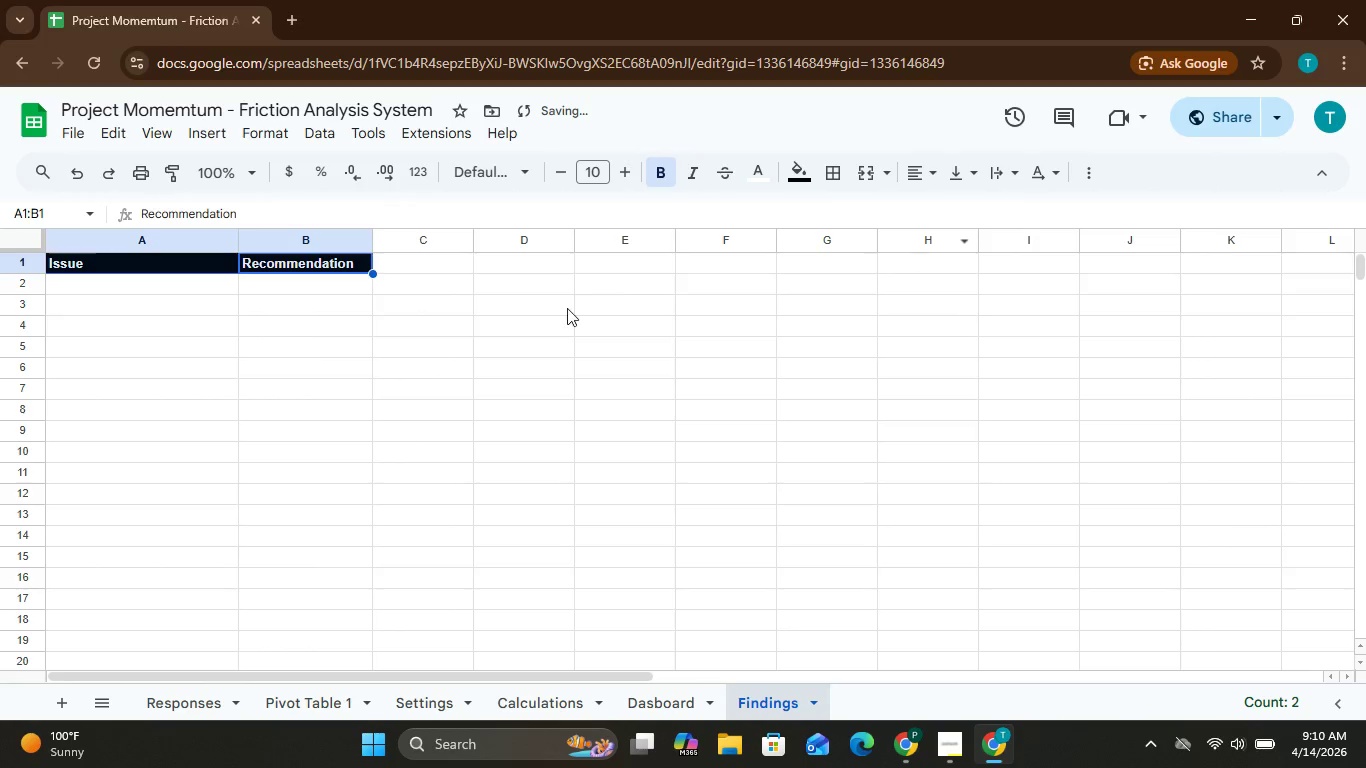 
left_click([560, 314])
 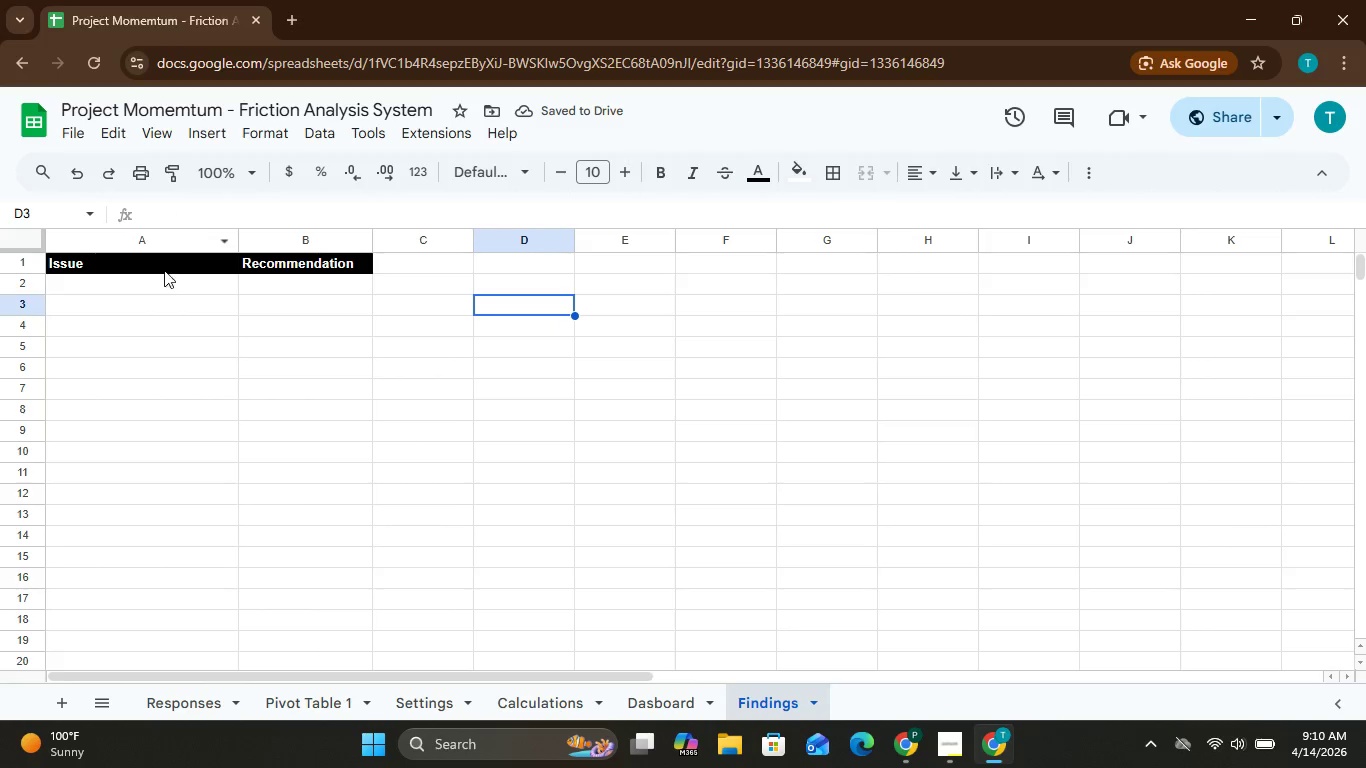 
double_click([163, 281])
 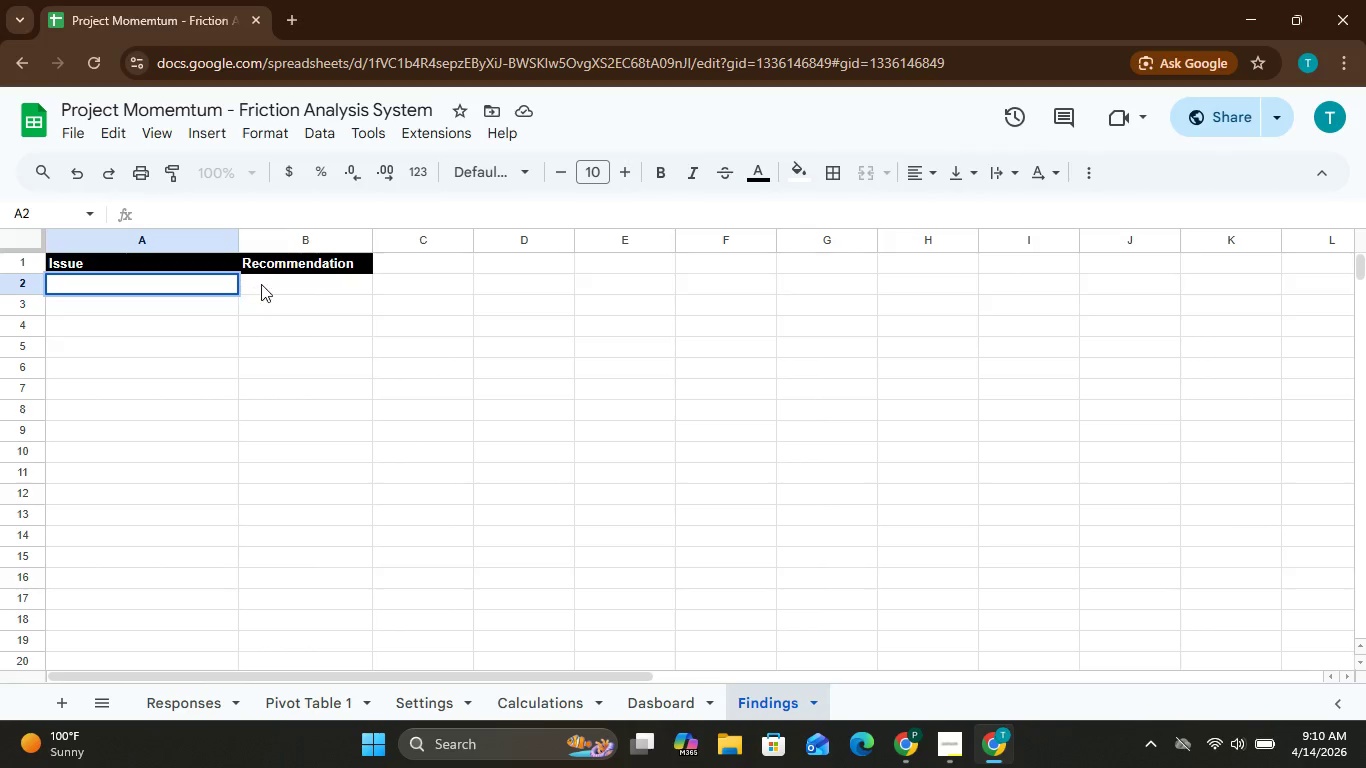 
left_click([292, 291])
 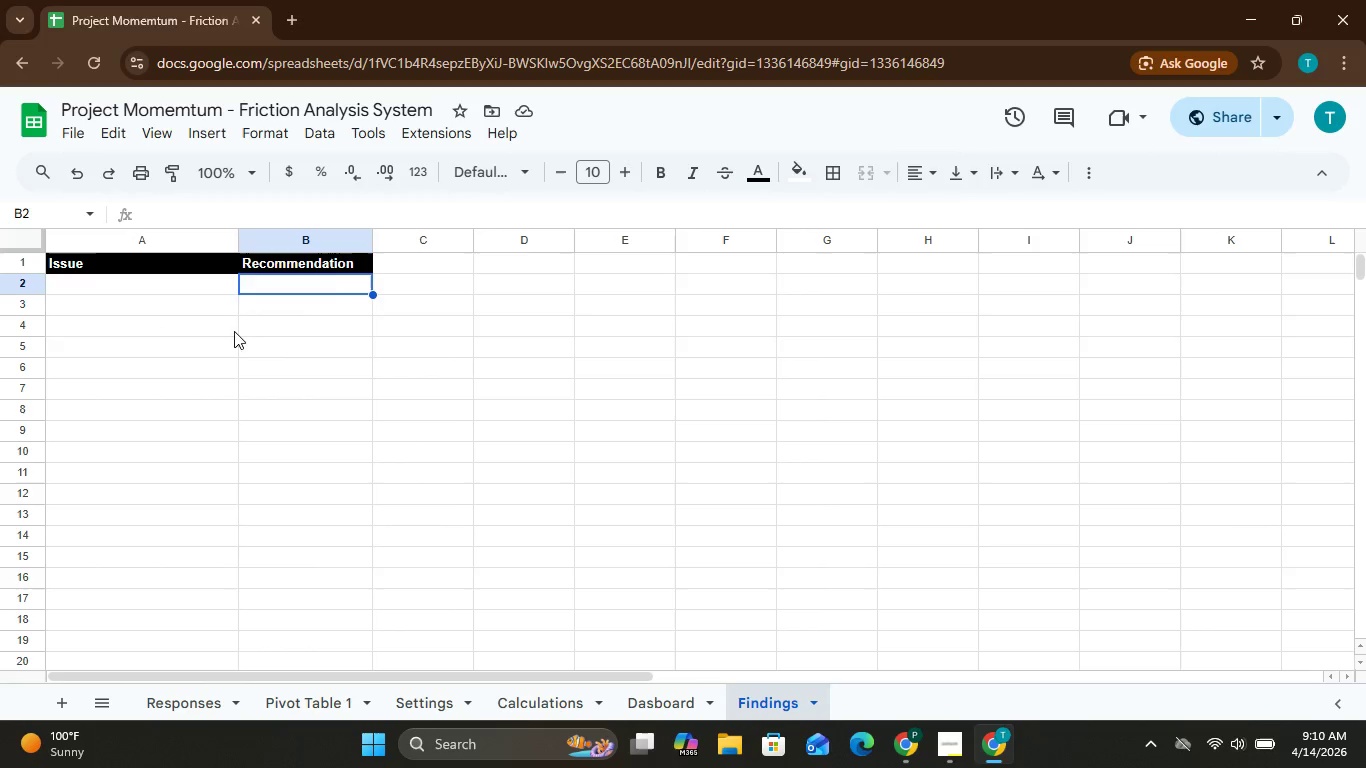 
wait(5.39)
 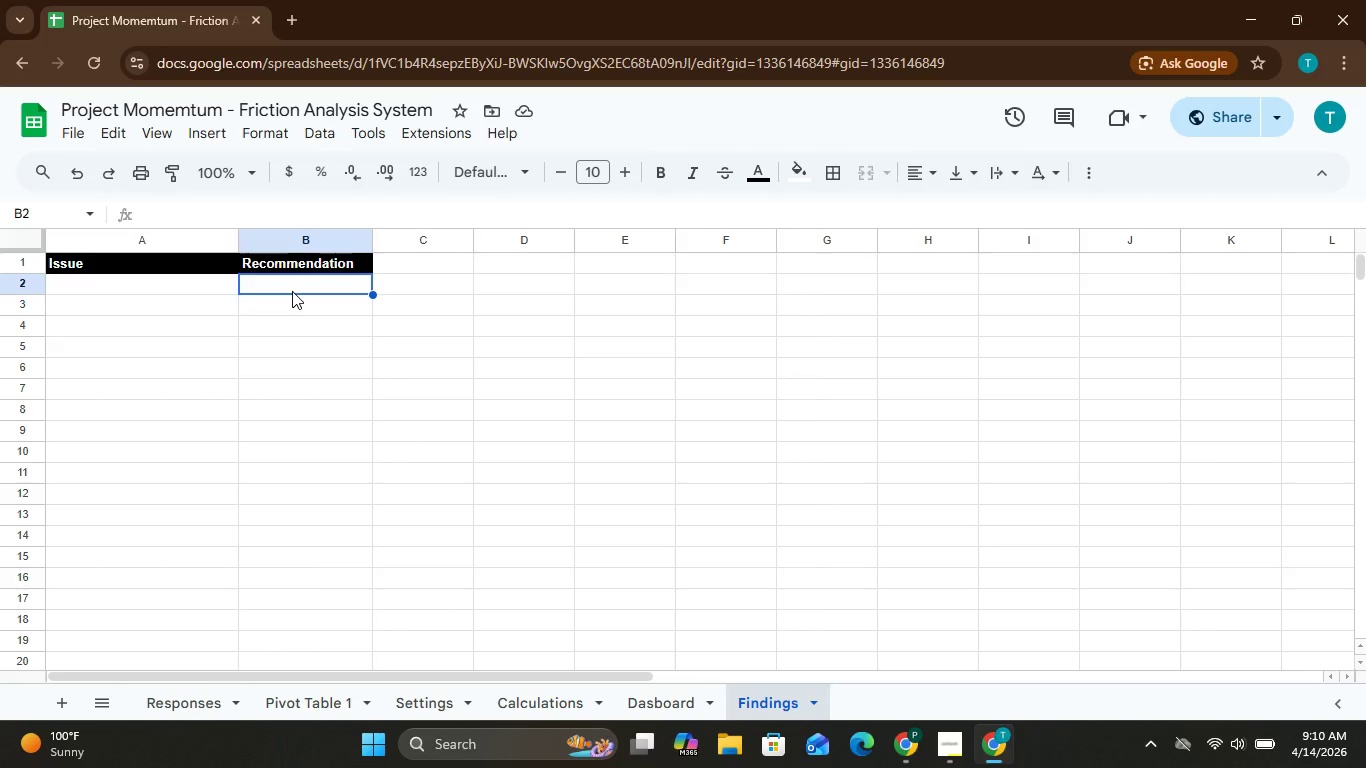 
left_click_drag(start_coordinate=[238, 240], to_coordinate=[349, 232])
 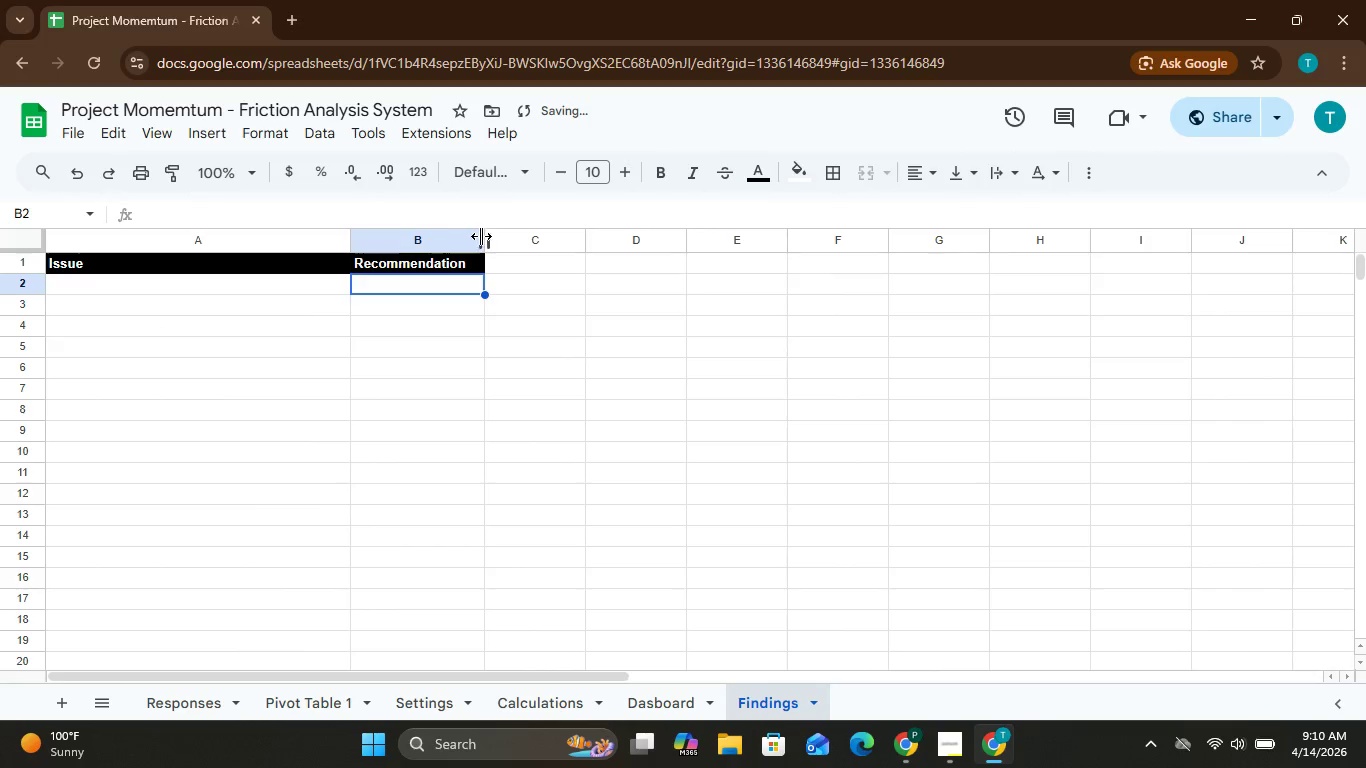 
left_click_drag(start_coordinate=[484, 237], to_coordinate=[528, 251])
 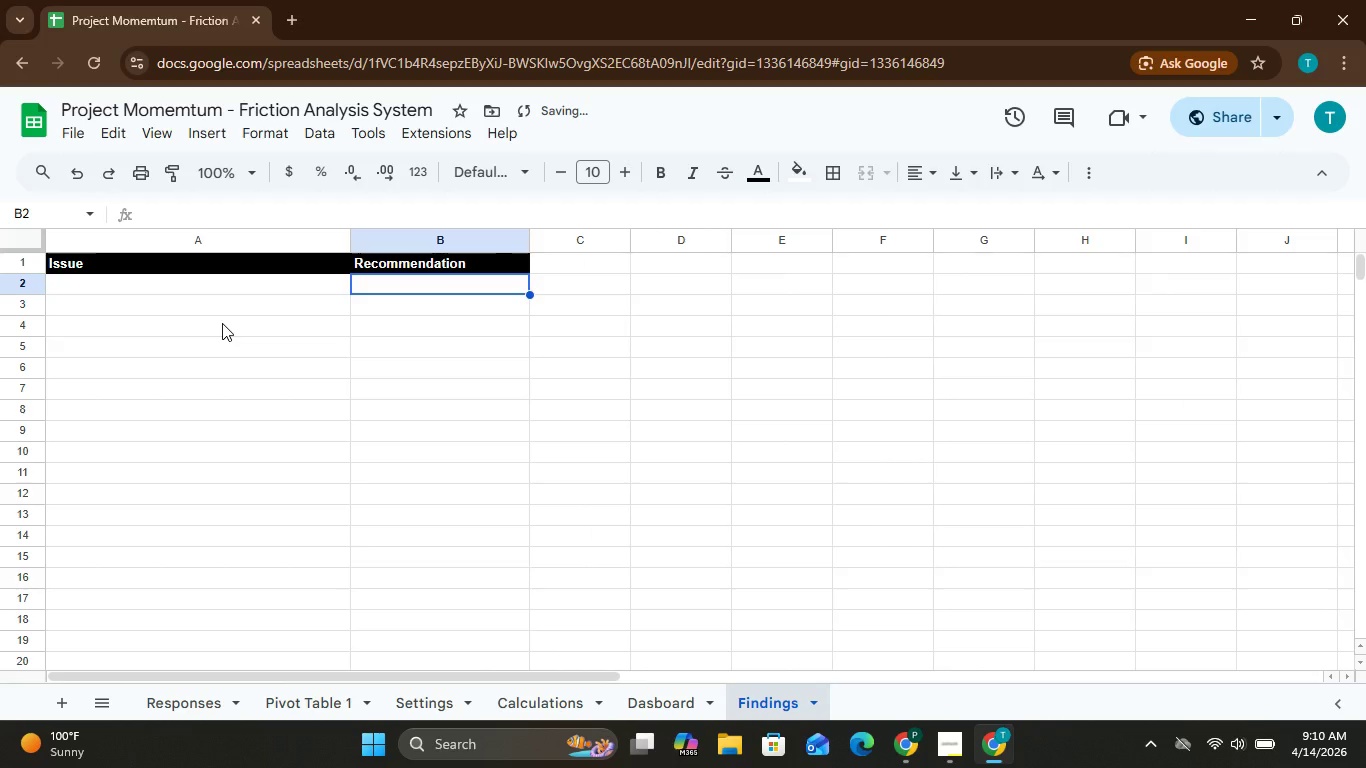 
left_click([222, 323])
 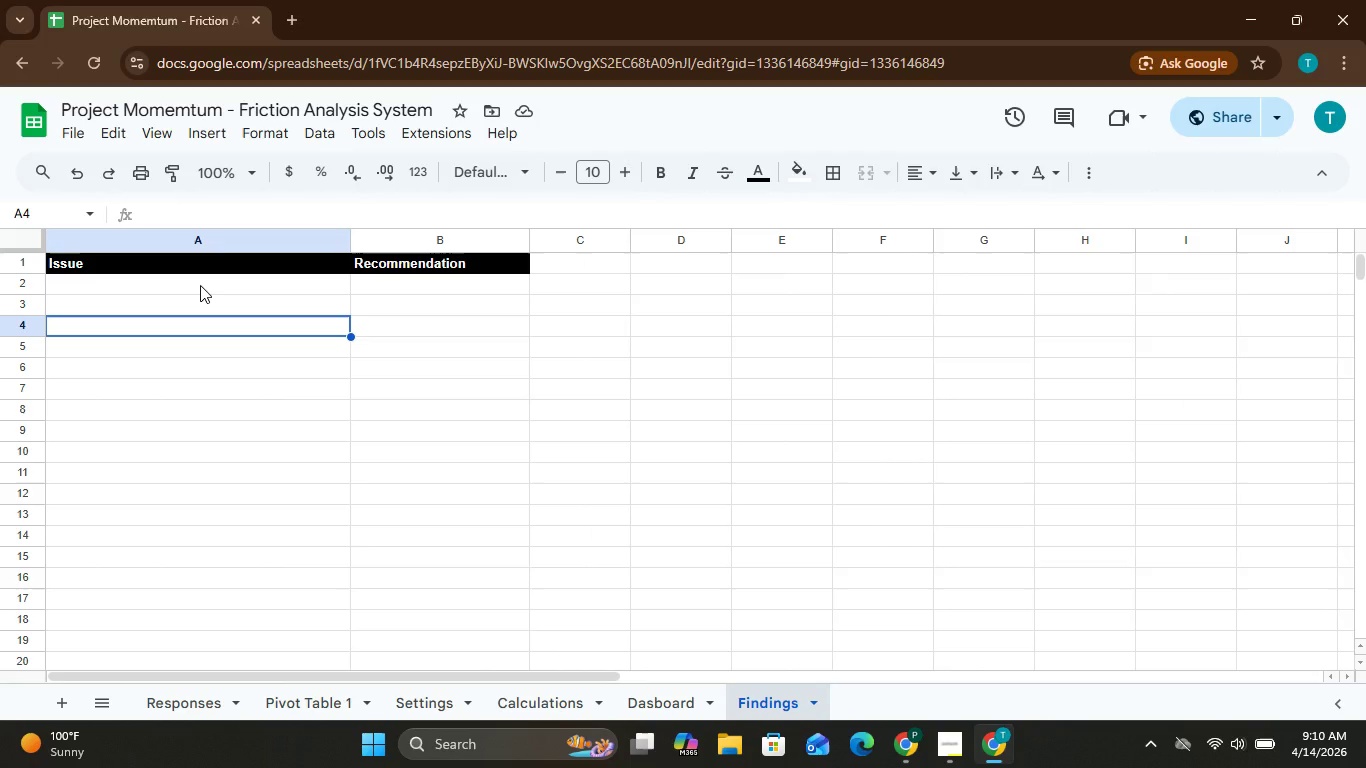 
left_click([183, 277])
 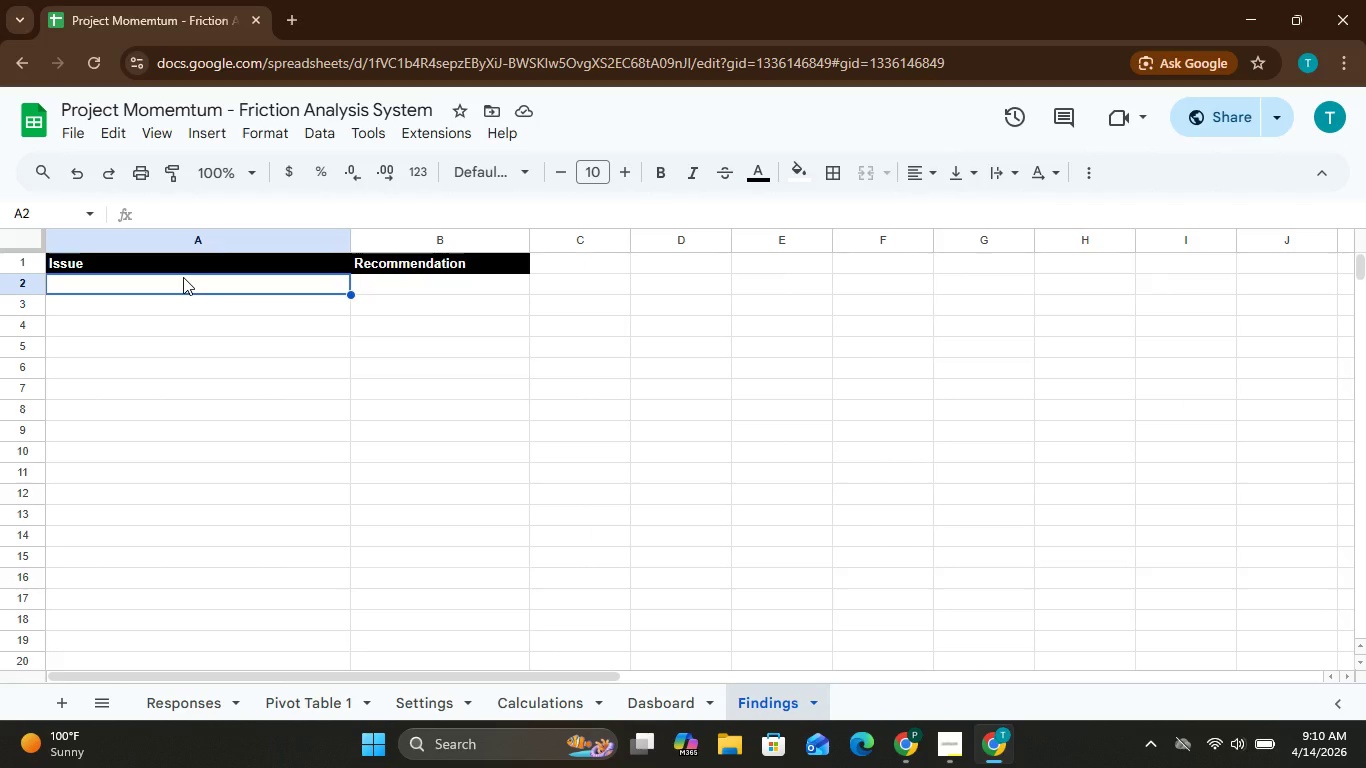 
type(Tec)
 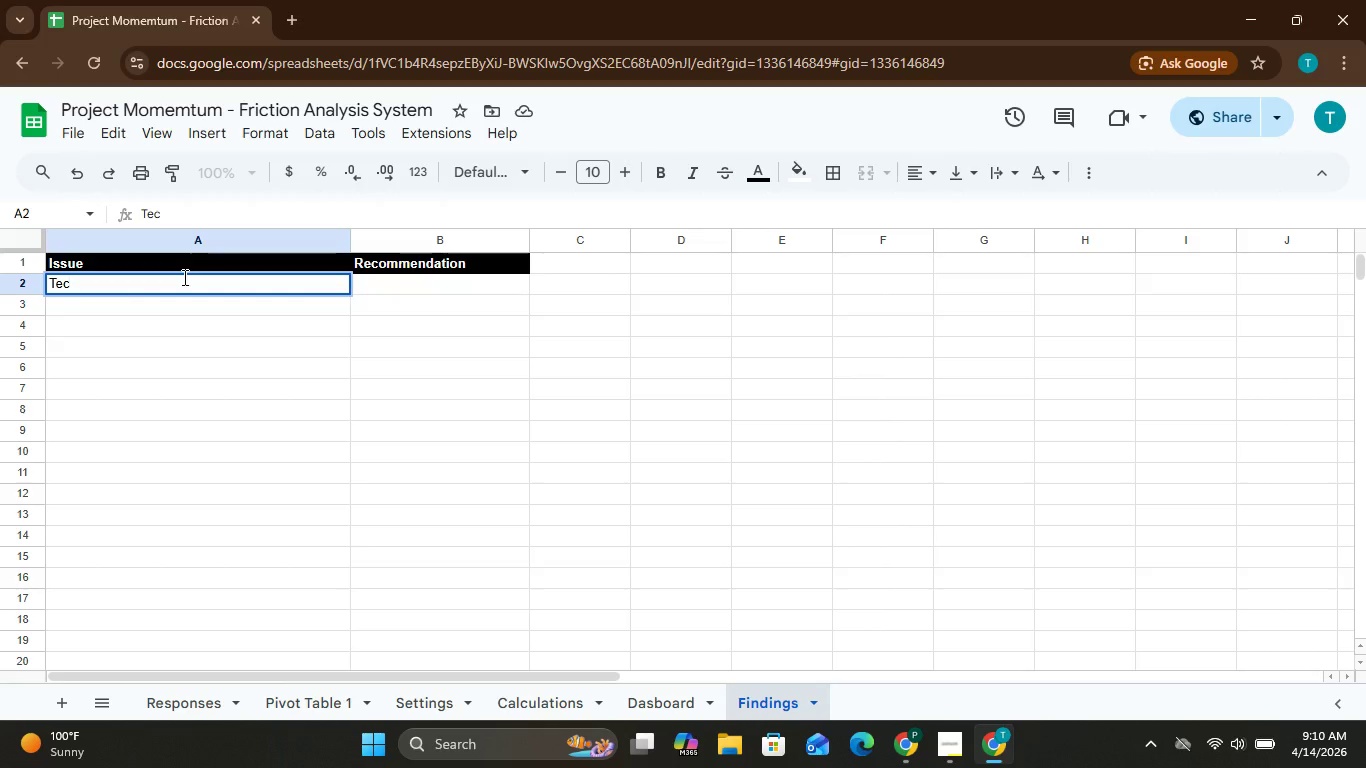 
type(hnic)
 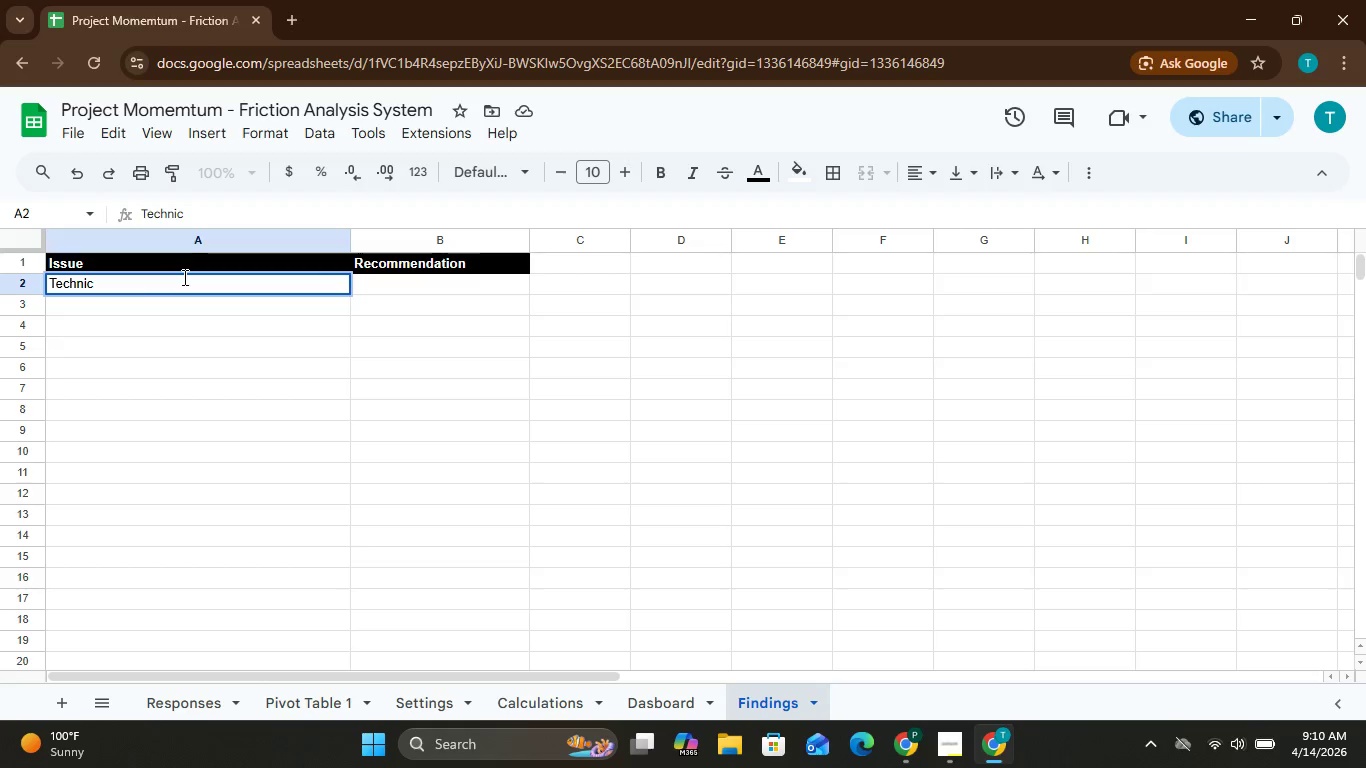 
key(Alt+AltLeft)
 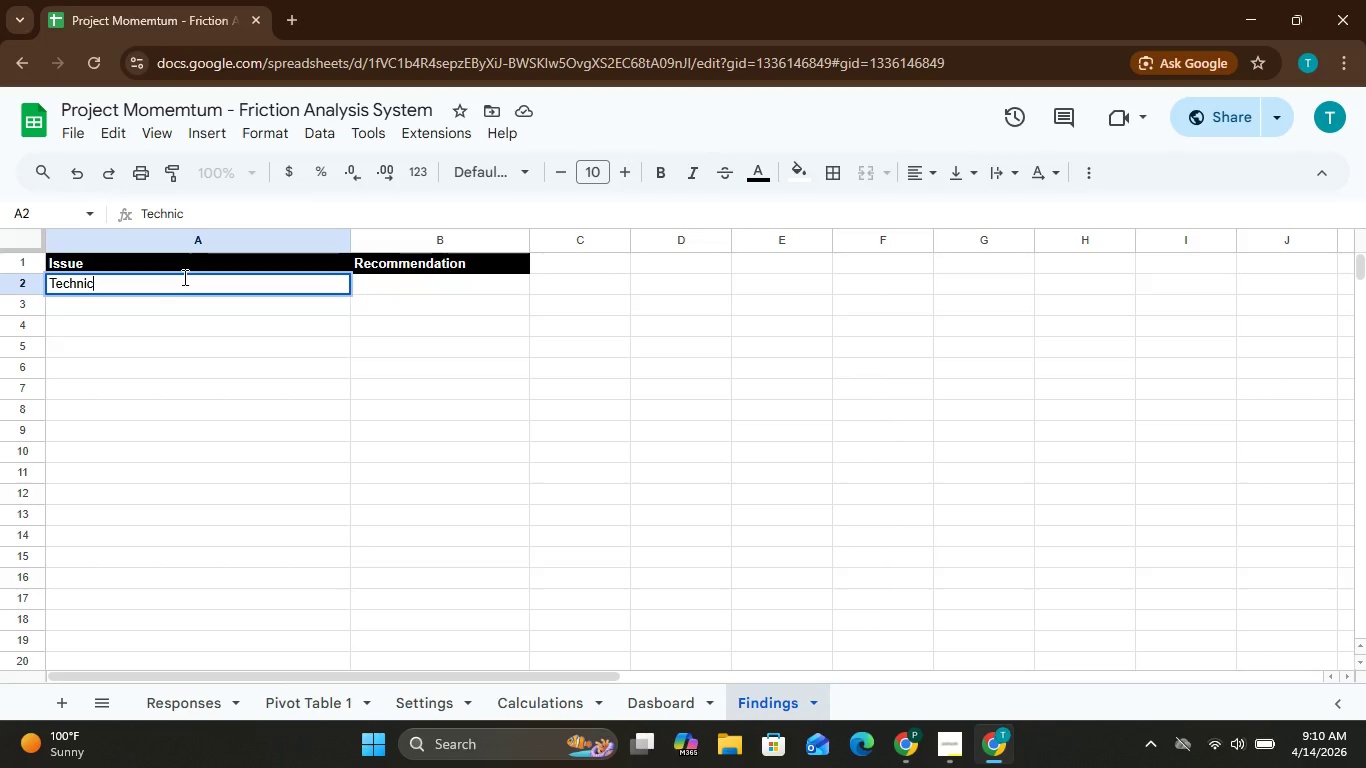 
type(al)
 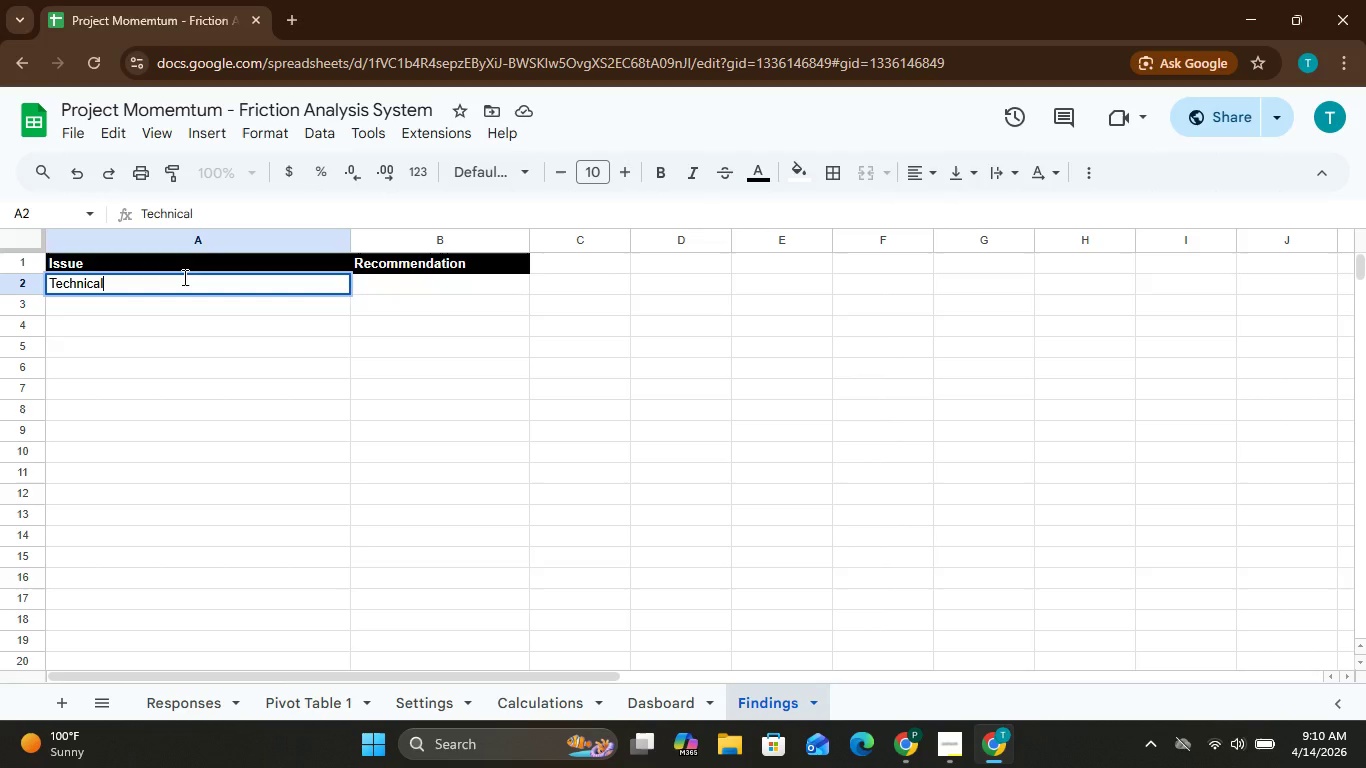 
wait(7.14)
 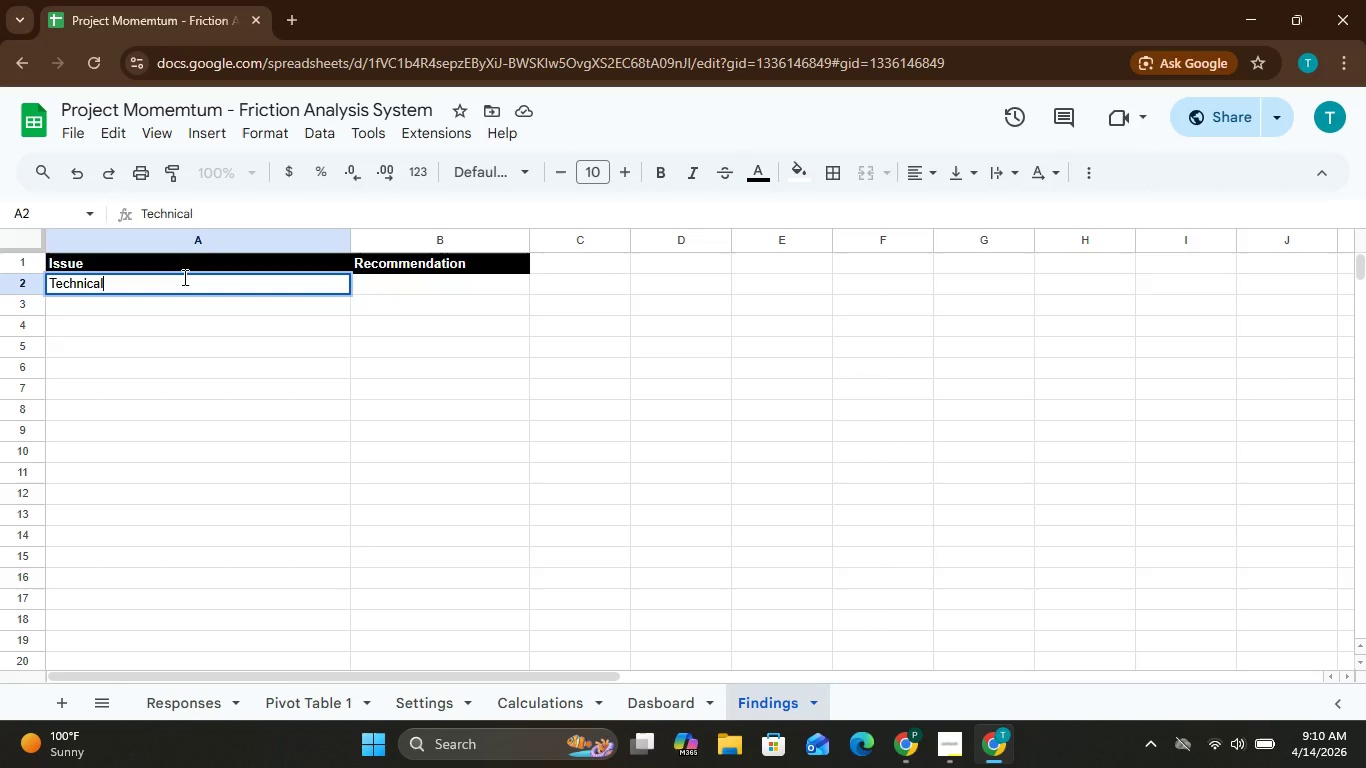 
type( delay)
 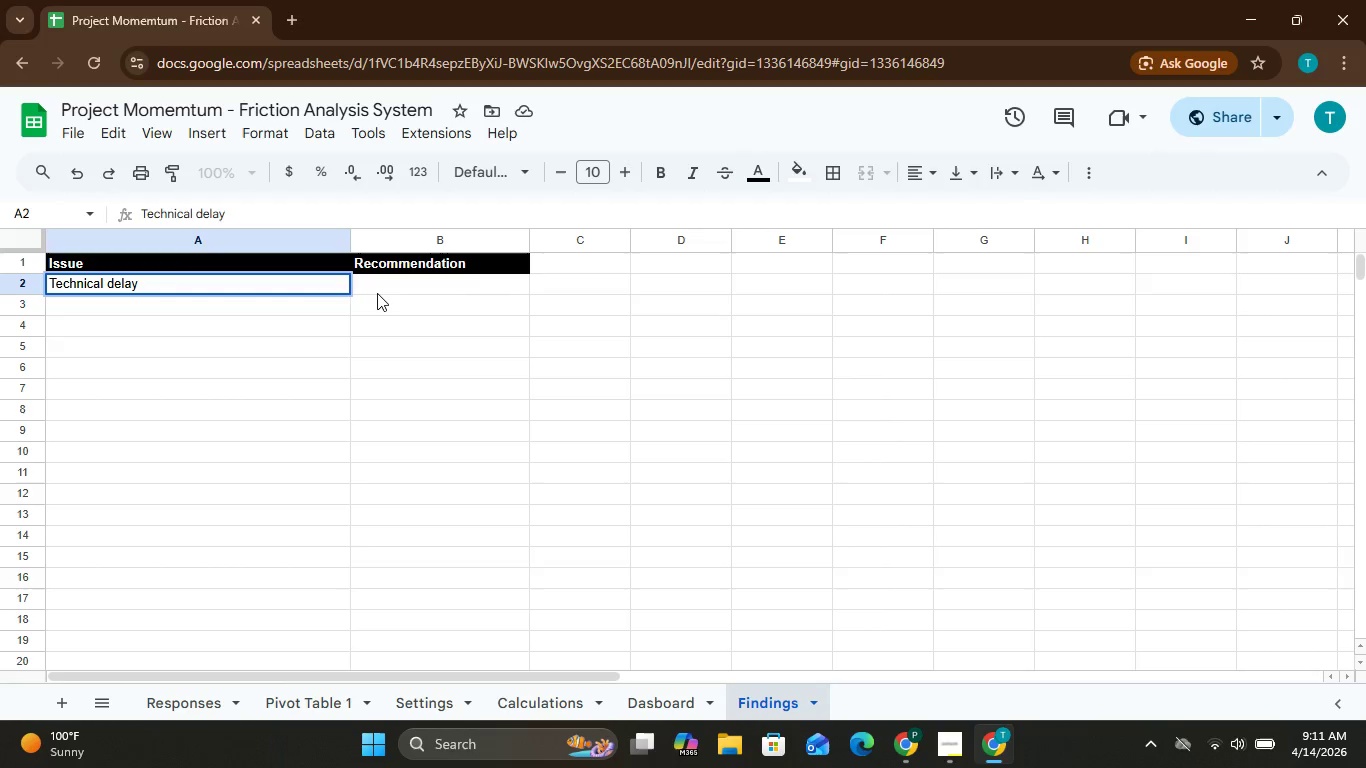 
left_click([376, 286])
 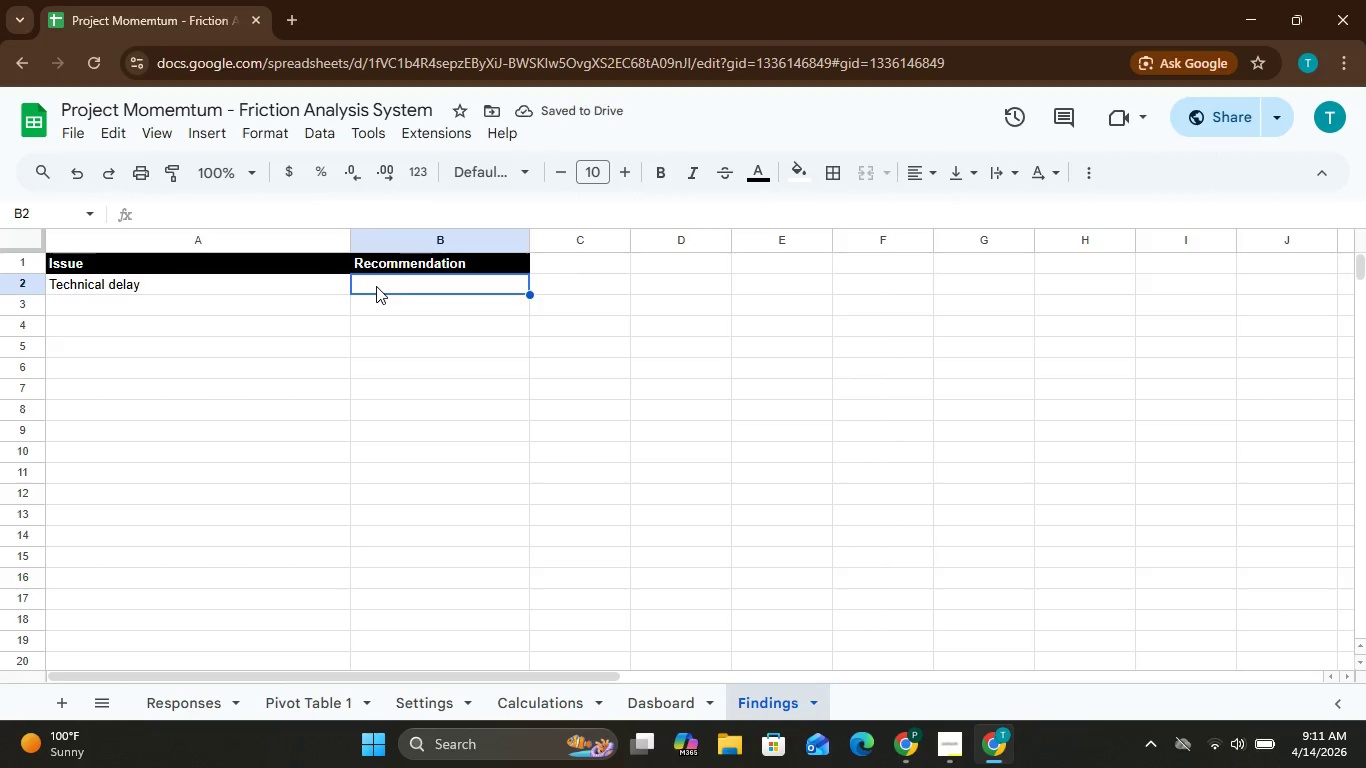 
type(Pre-)
 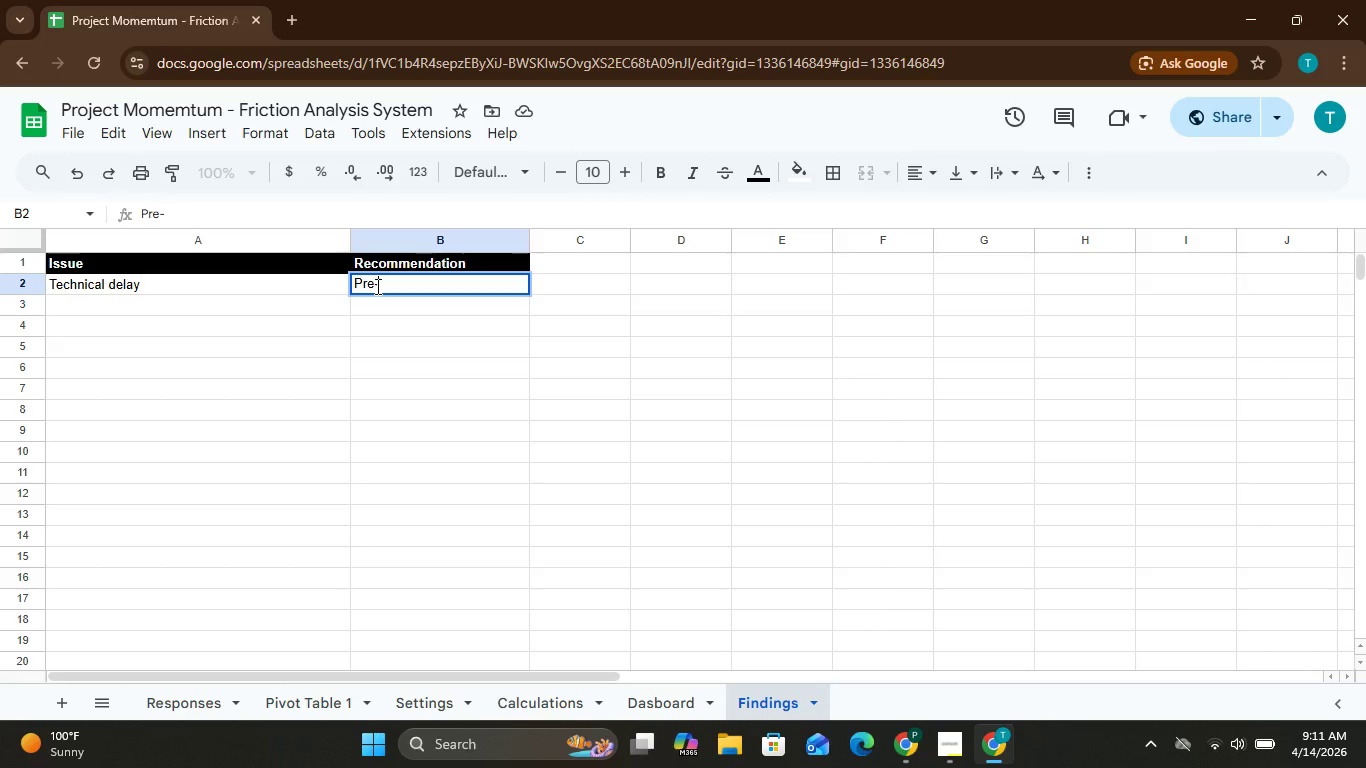 
type(launch)
 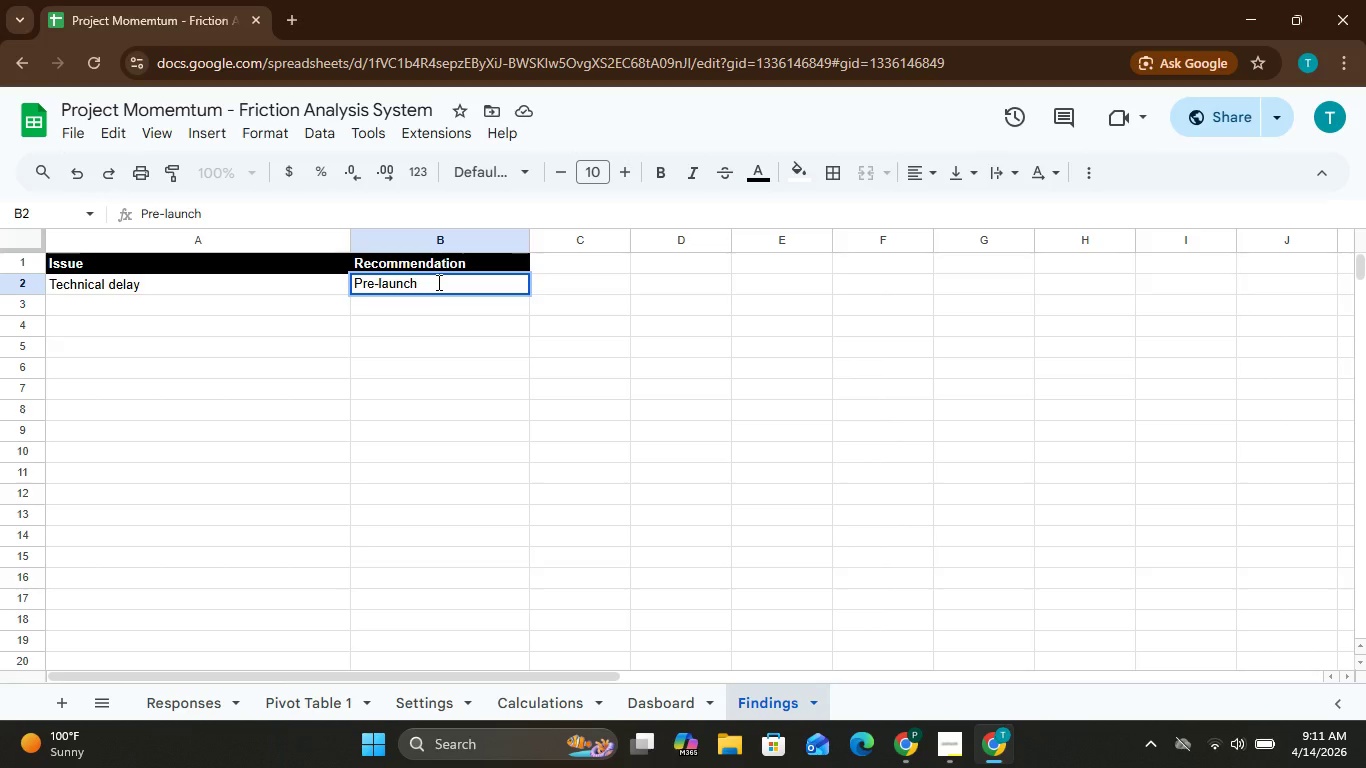 
type( QA checlist)
 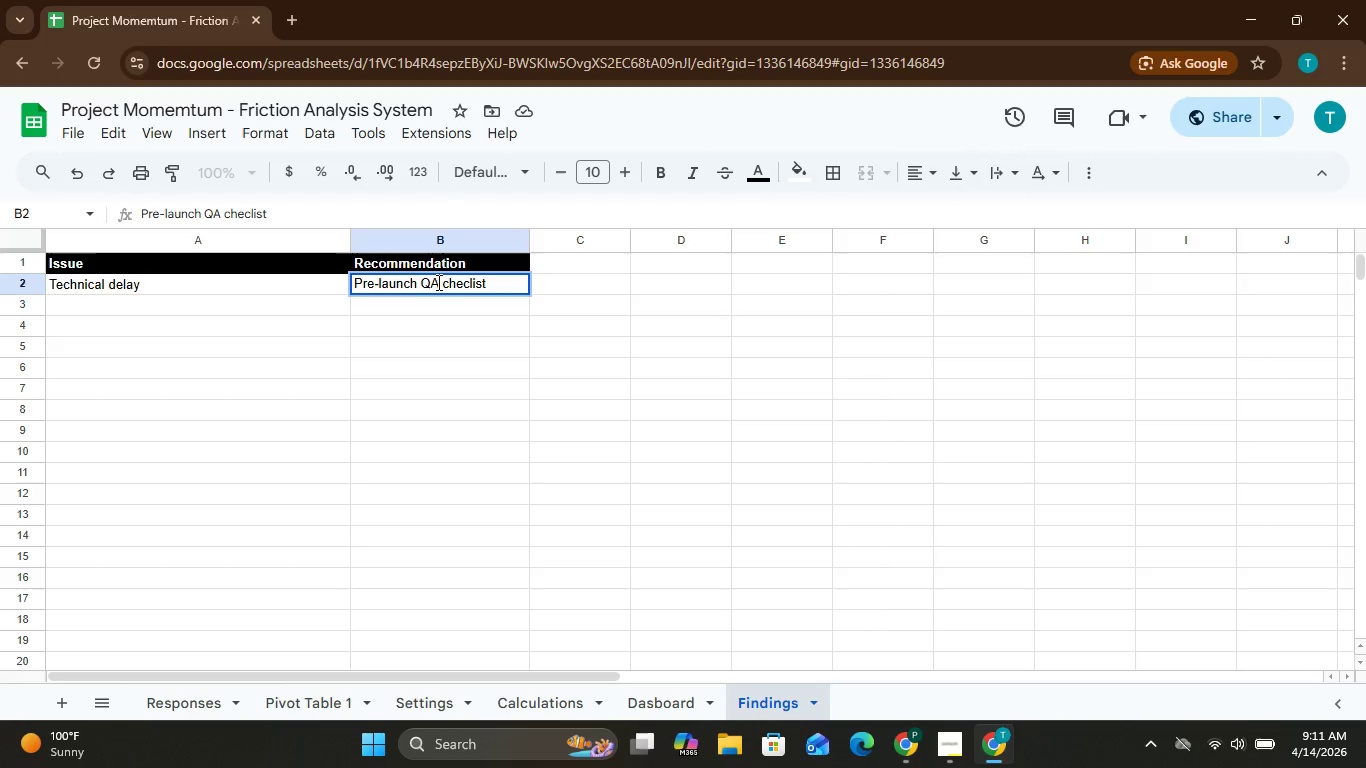 
left_click([465, 284])
 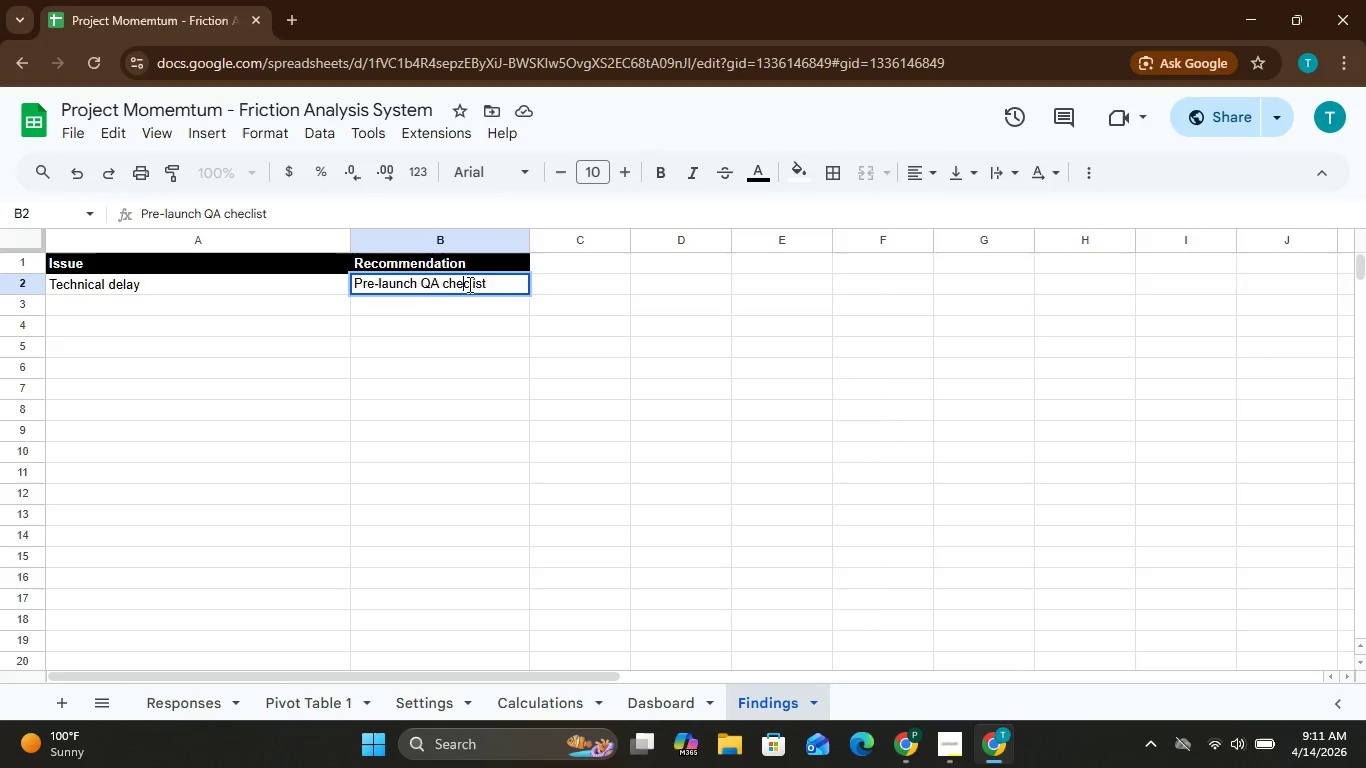 
left_click([468, 285])
 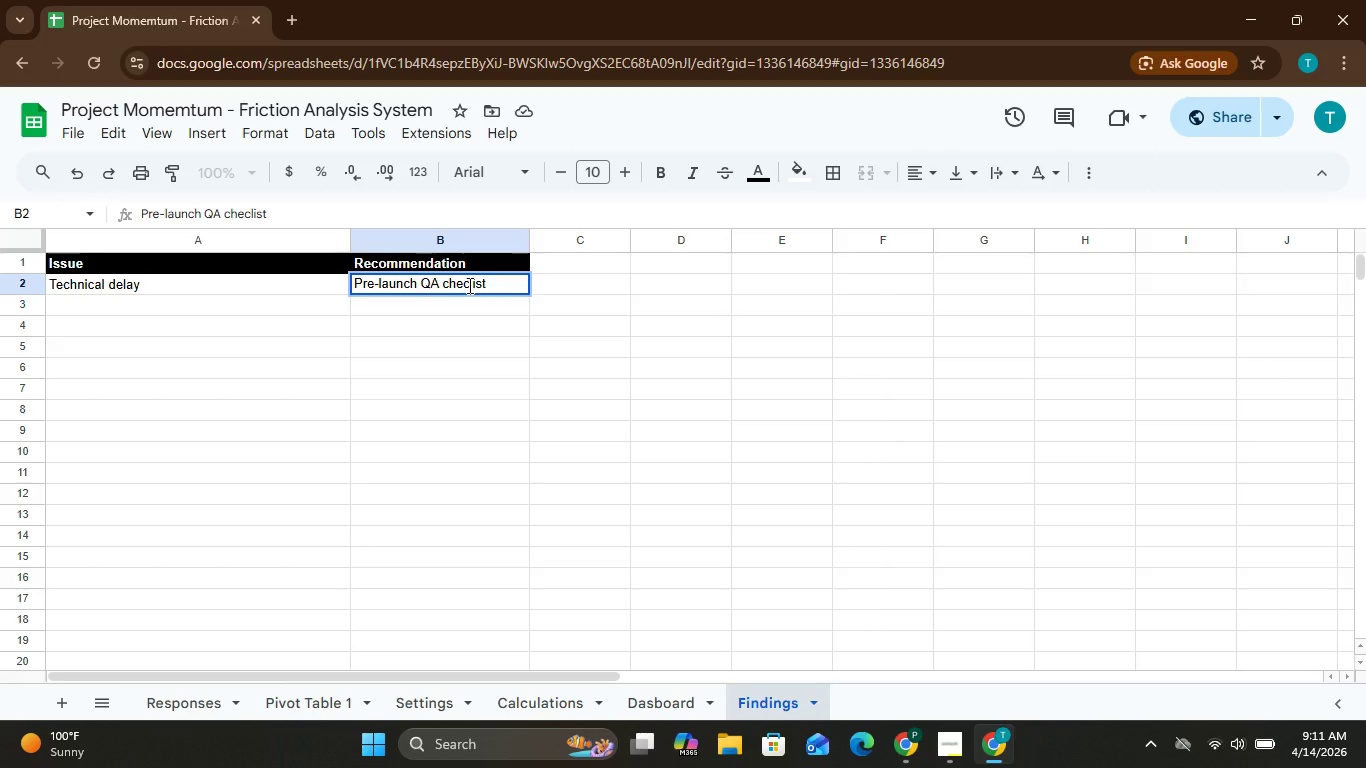 
type(kj)
 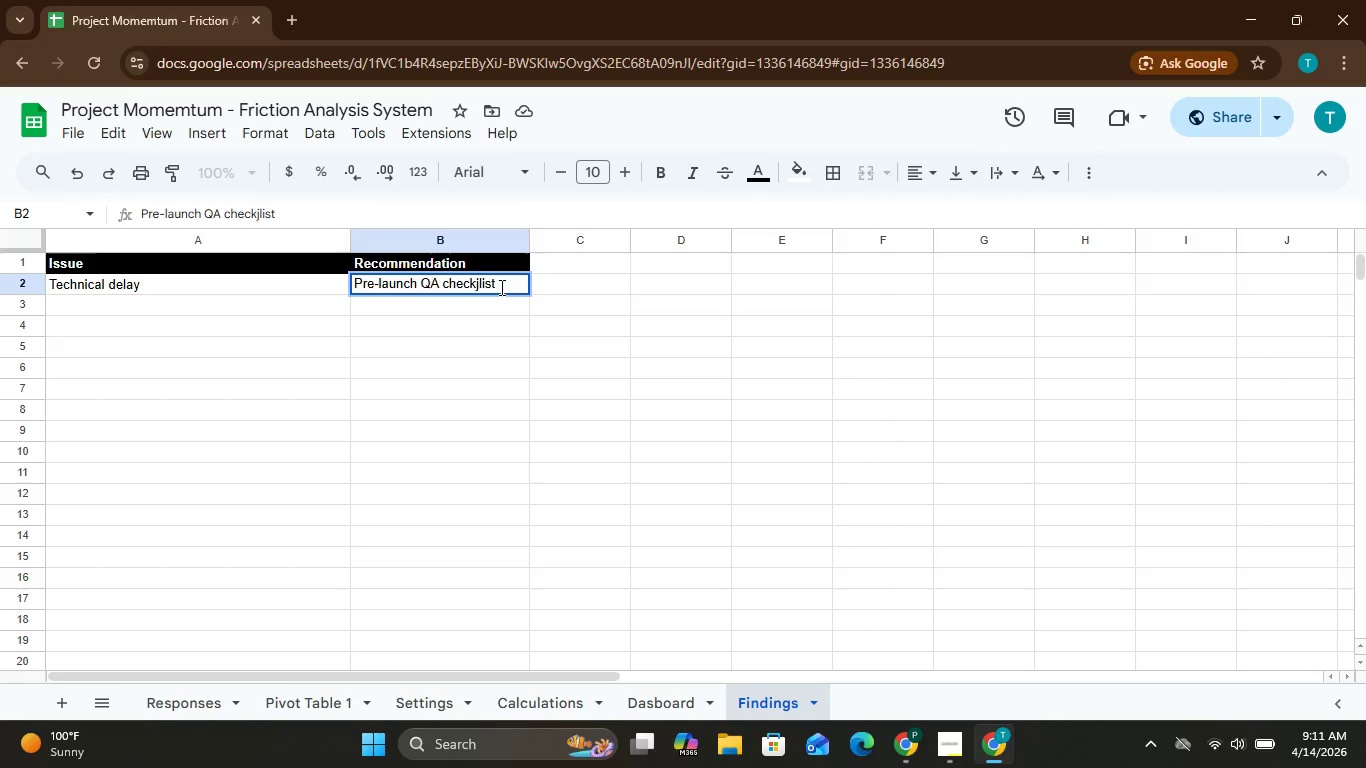 
key(Backspace)
 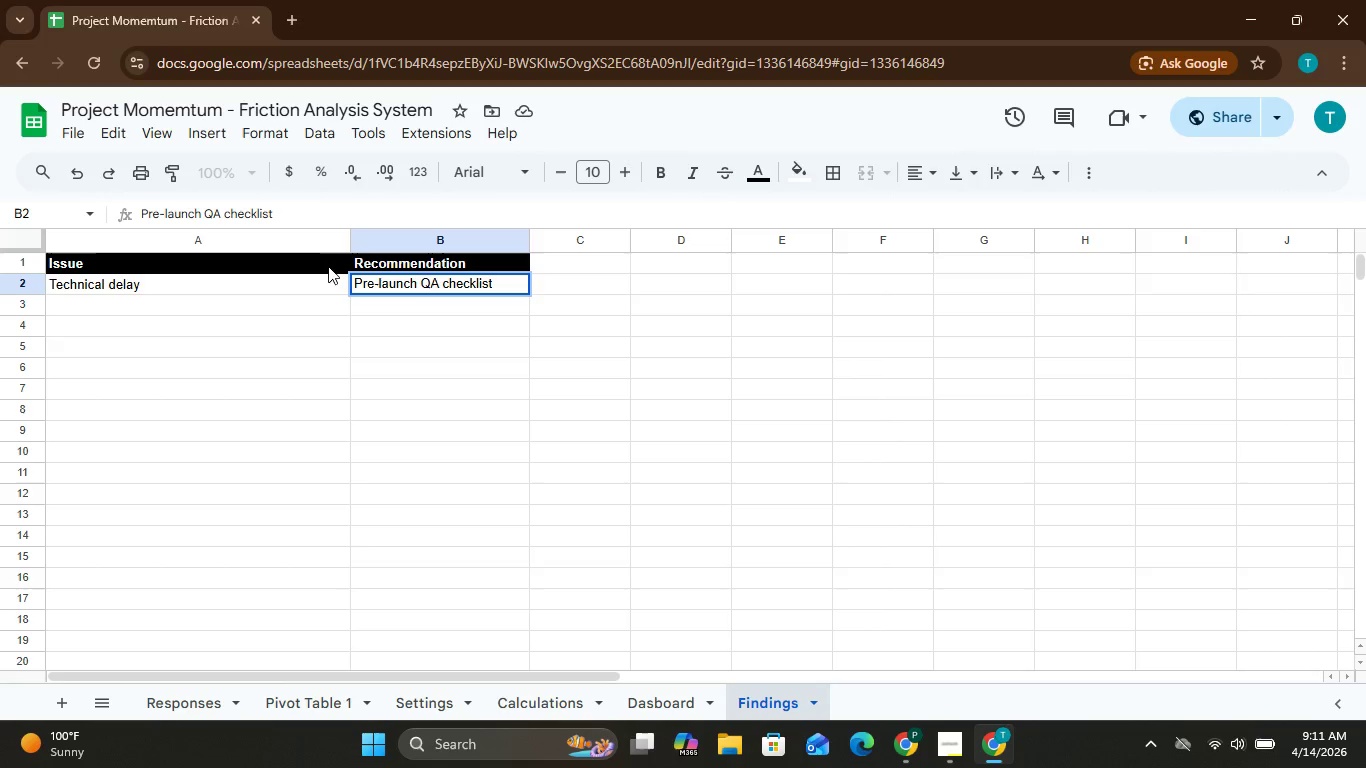 
wait(6.45)
 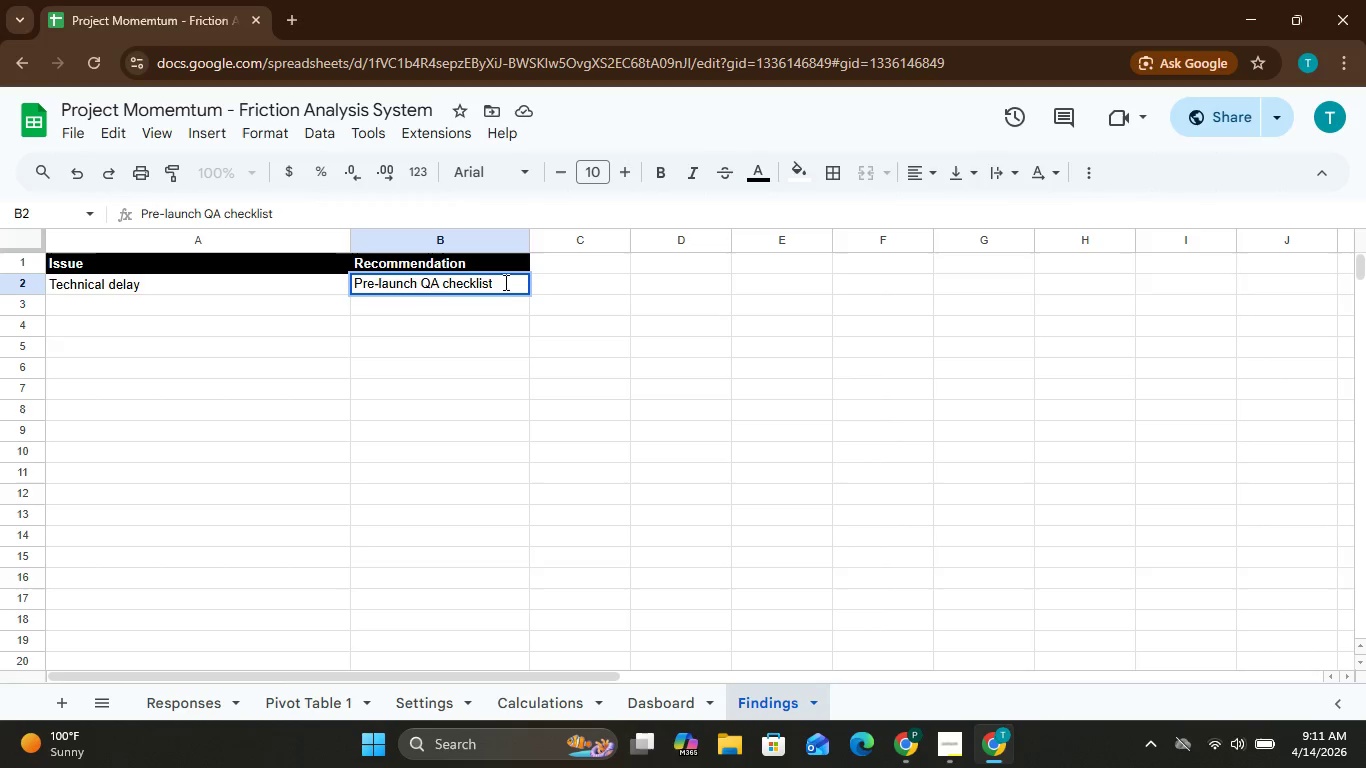 
left_click([333, 304])
 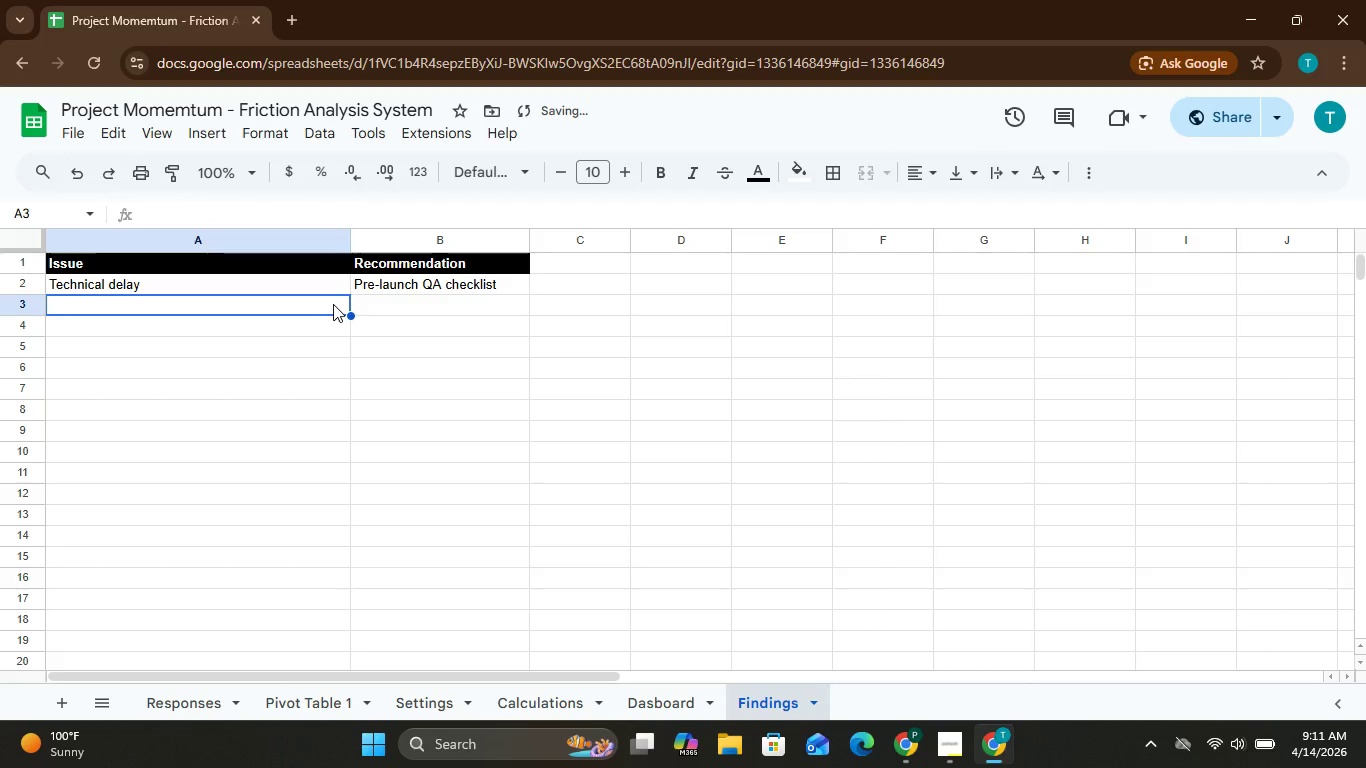 
type(Client)
 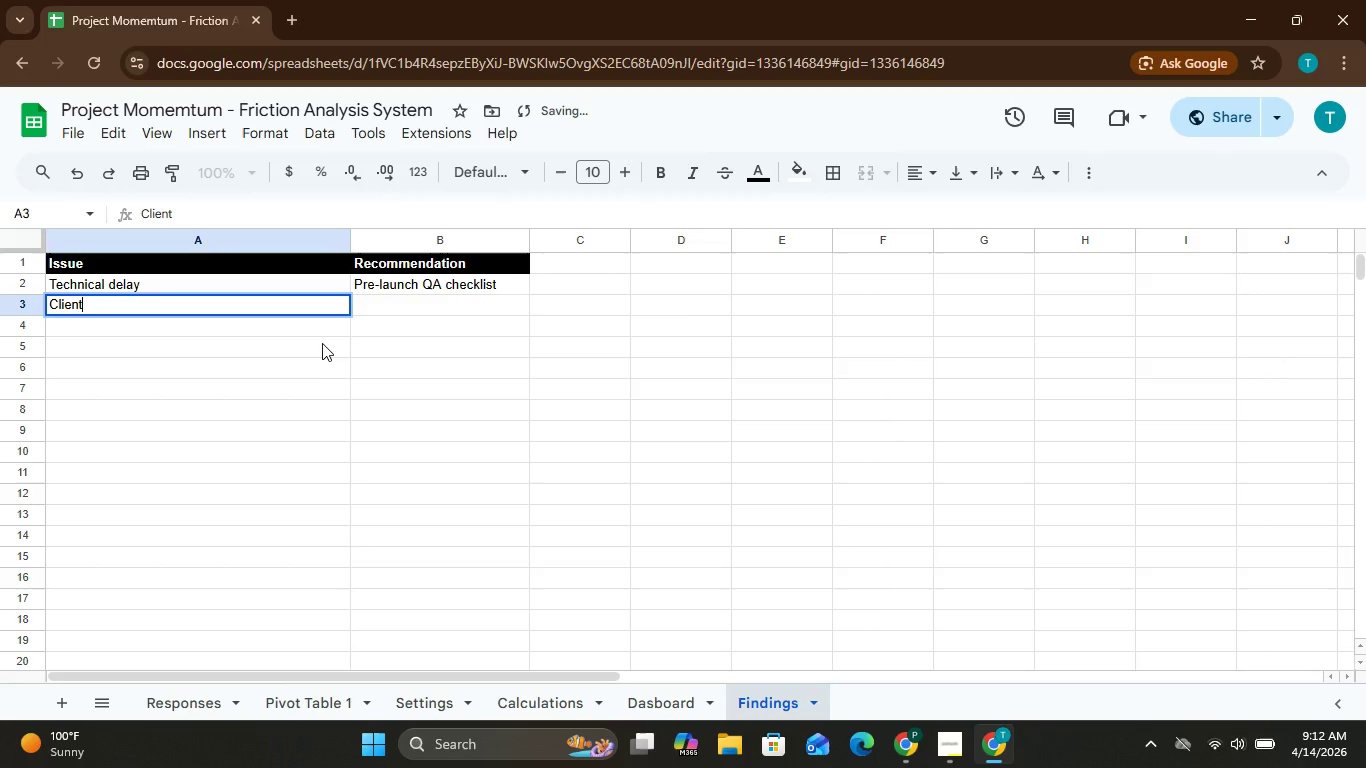 
wait(8.33)
 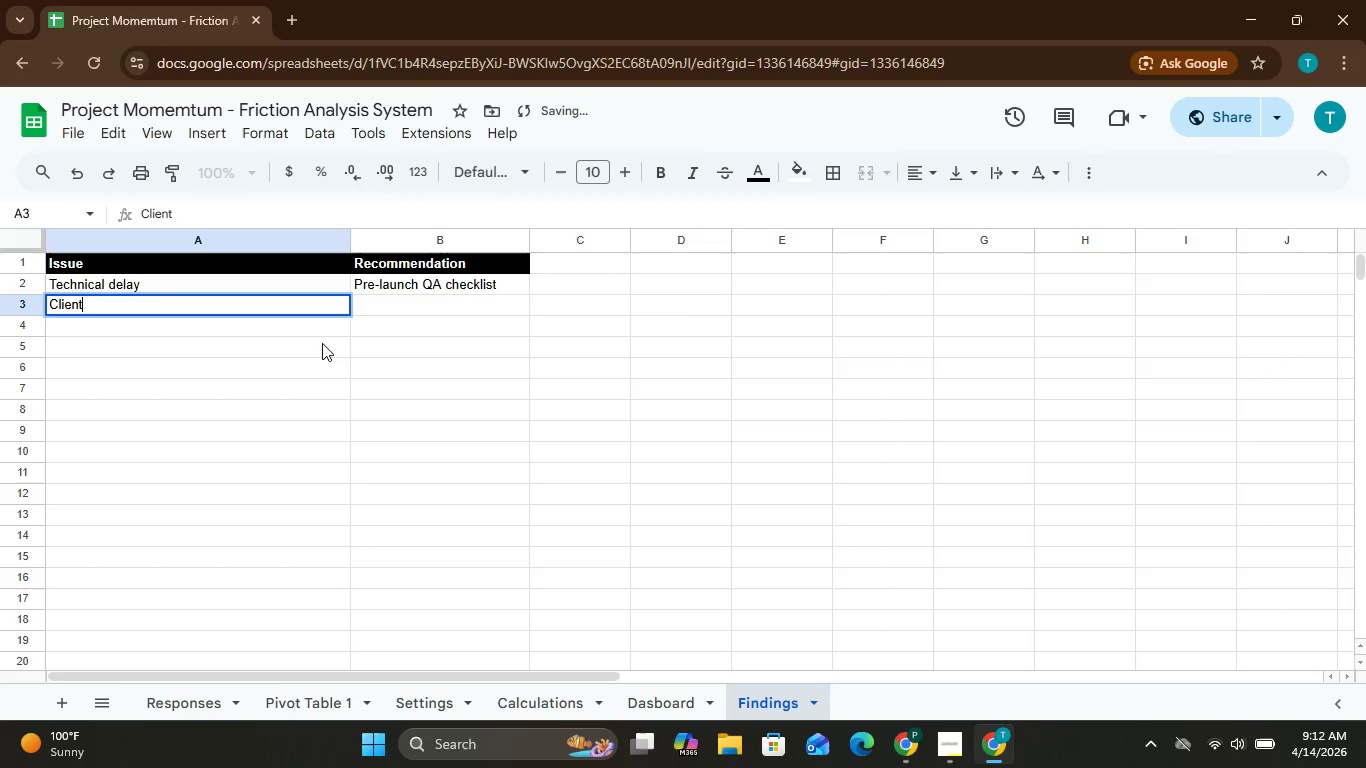 
type( feedback)
 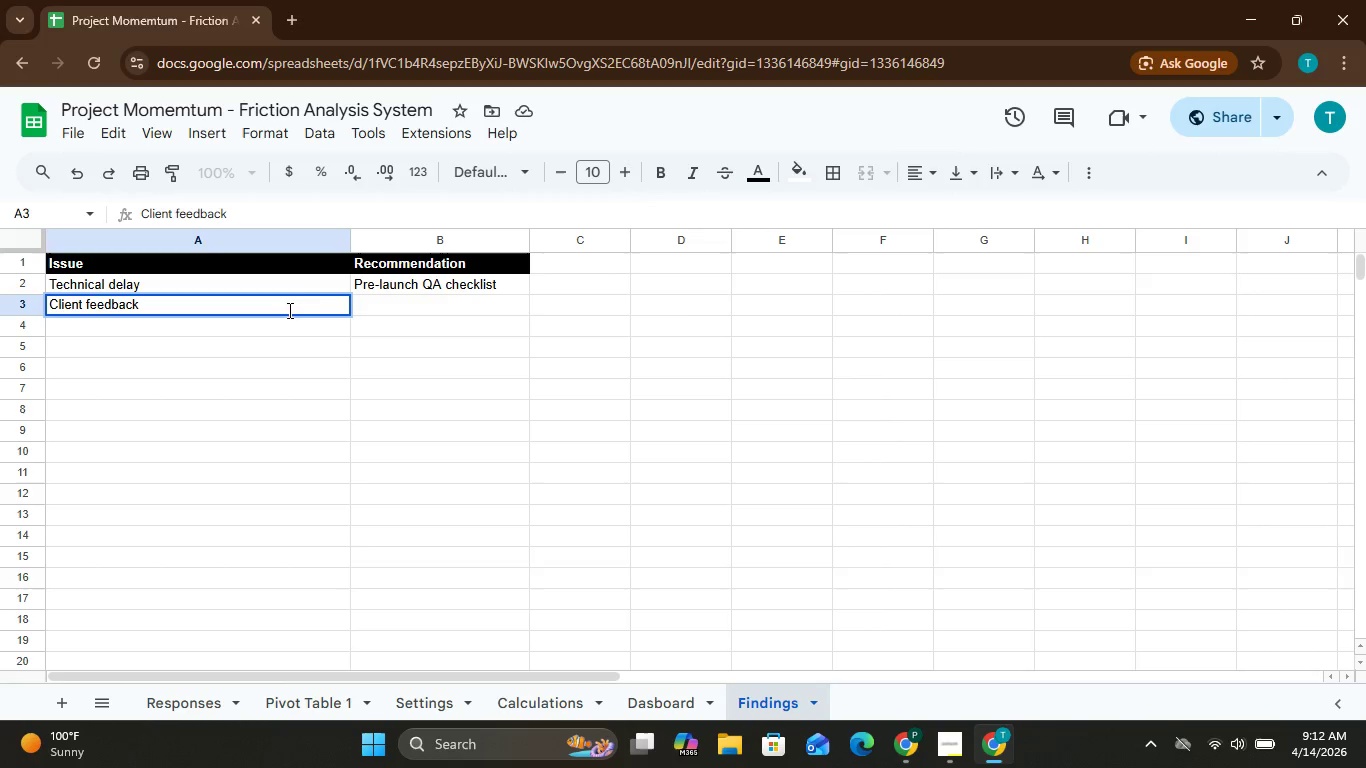 
type( loops)
 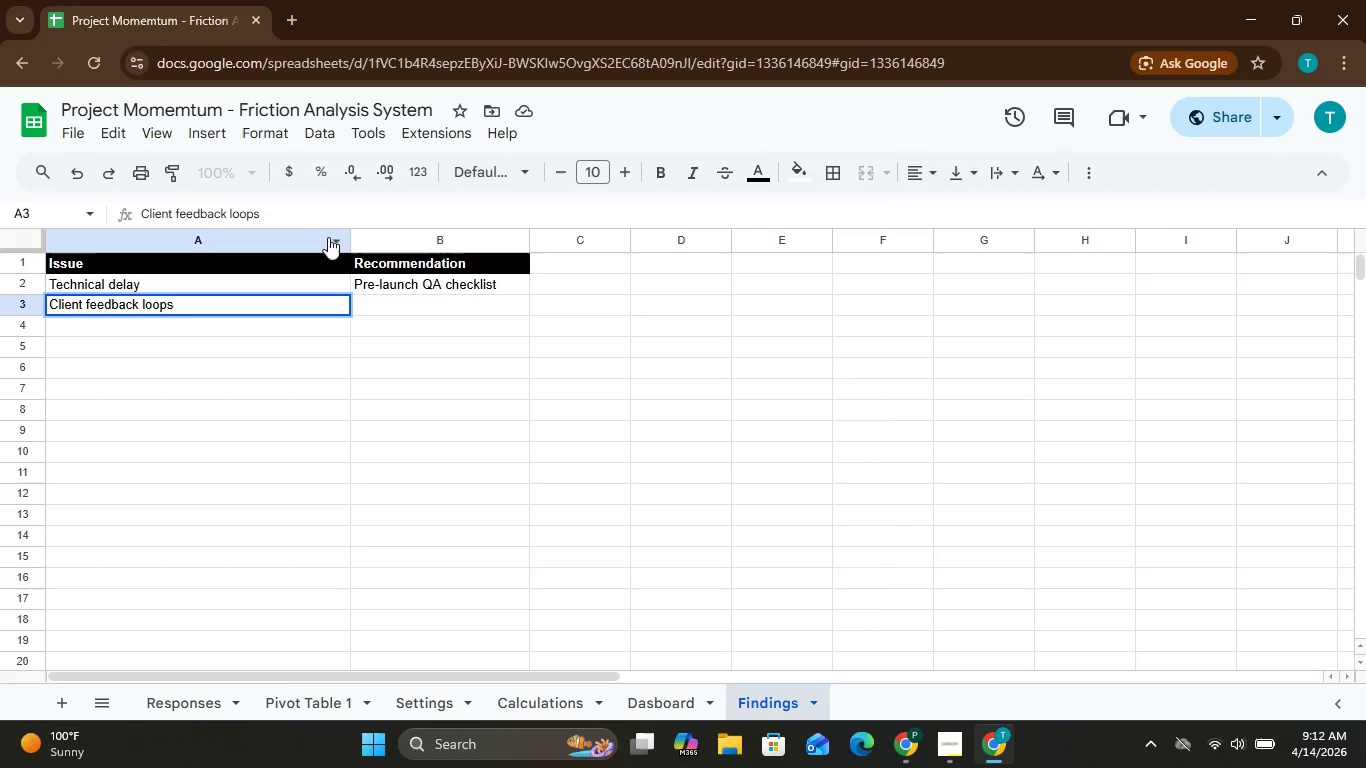 
wait(8.97)
 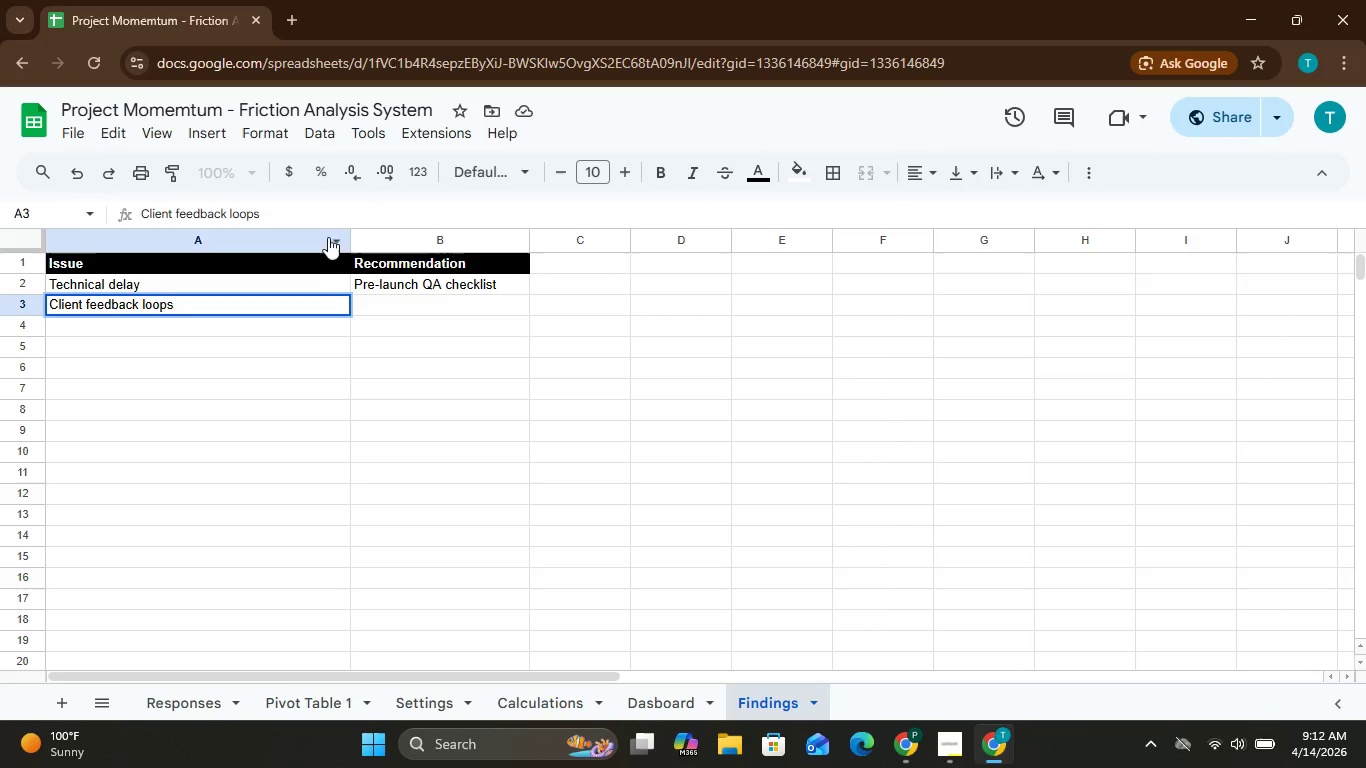 
left_click([396, 302])
 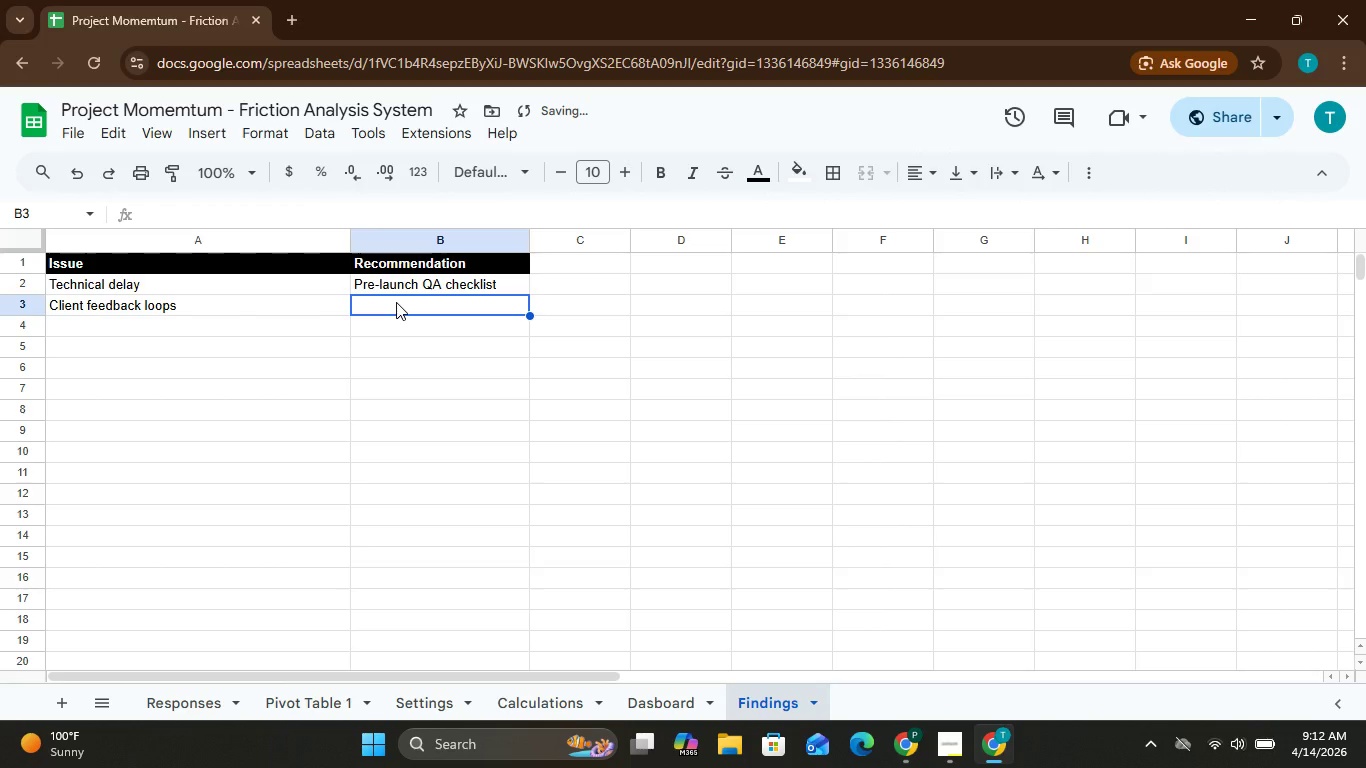 
left_click([396, 302])
 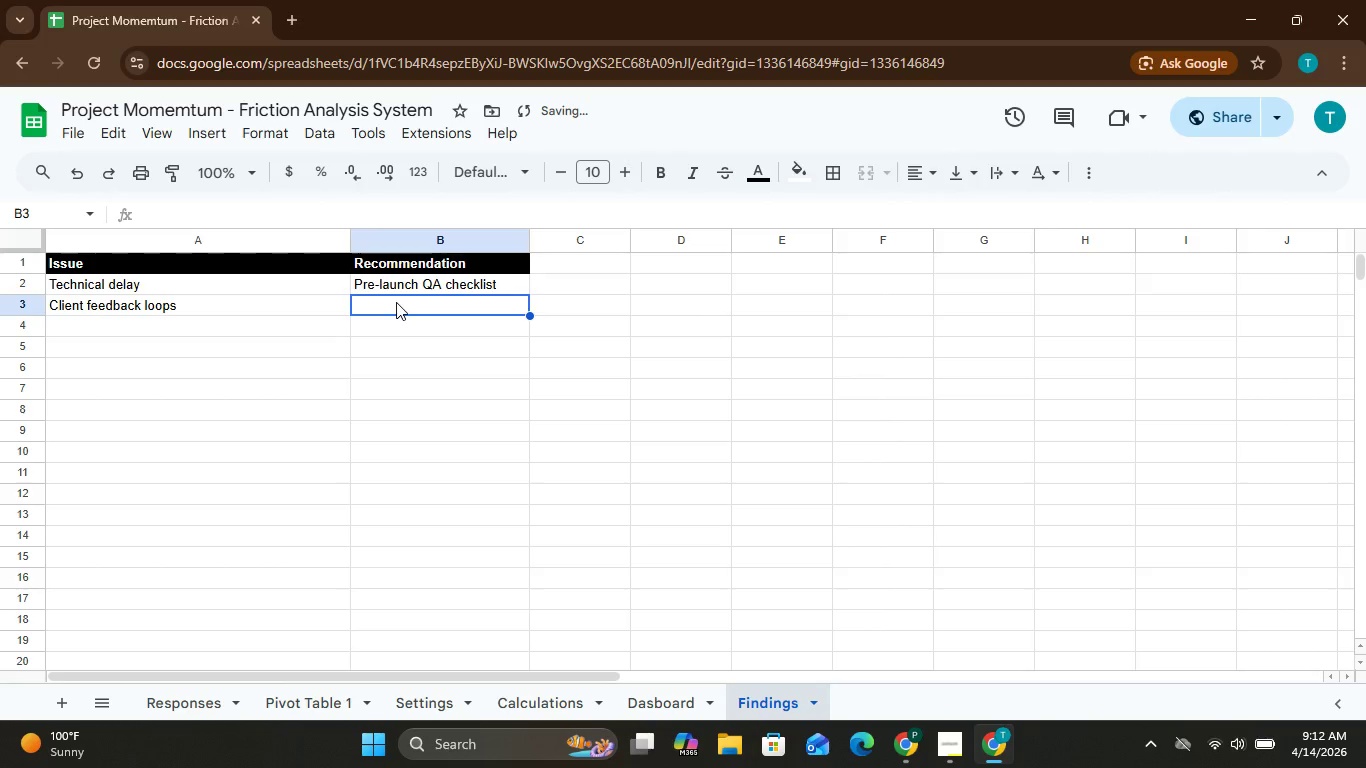 
type(standar)
 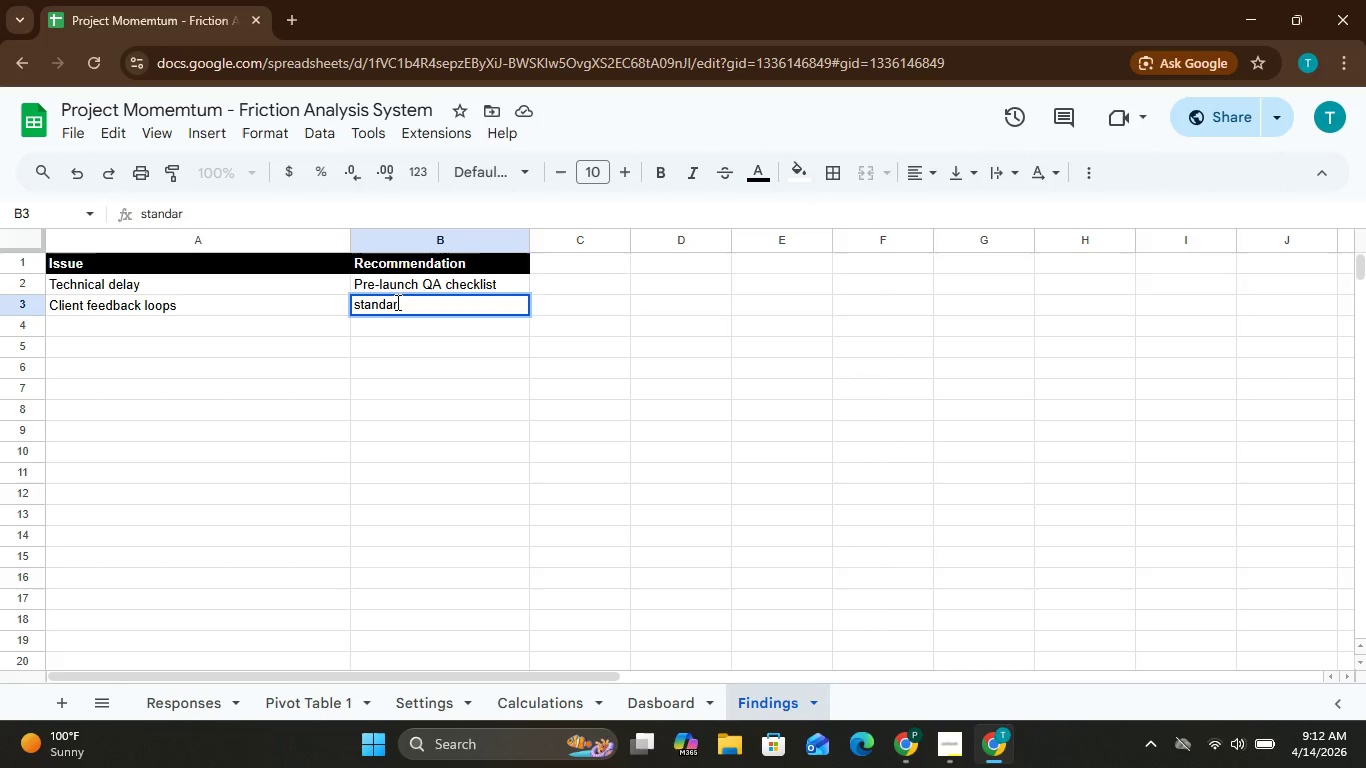 
key(D)
 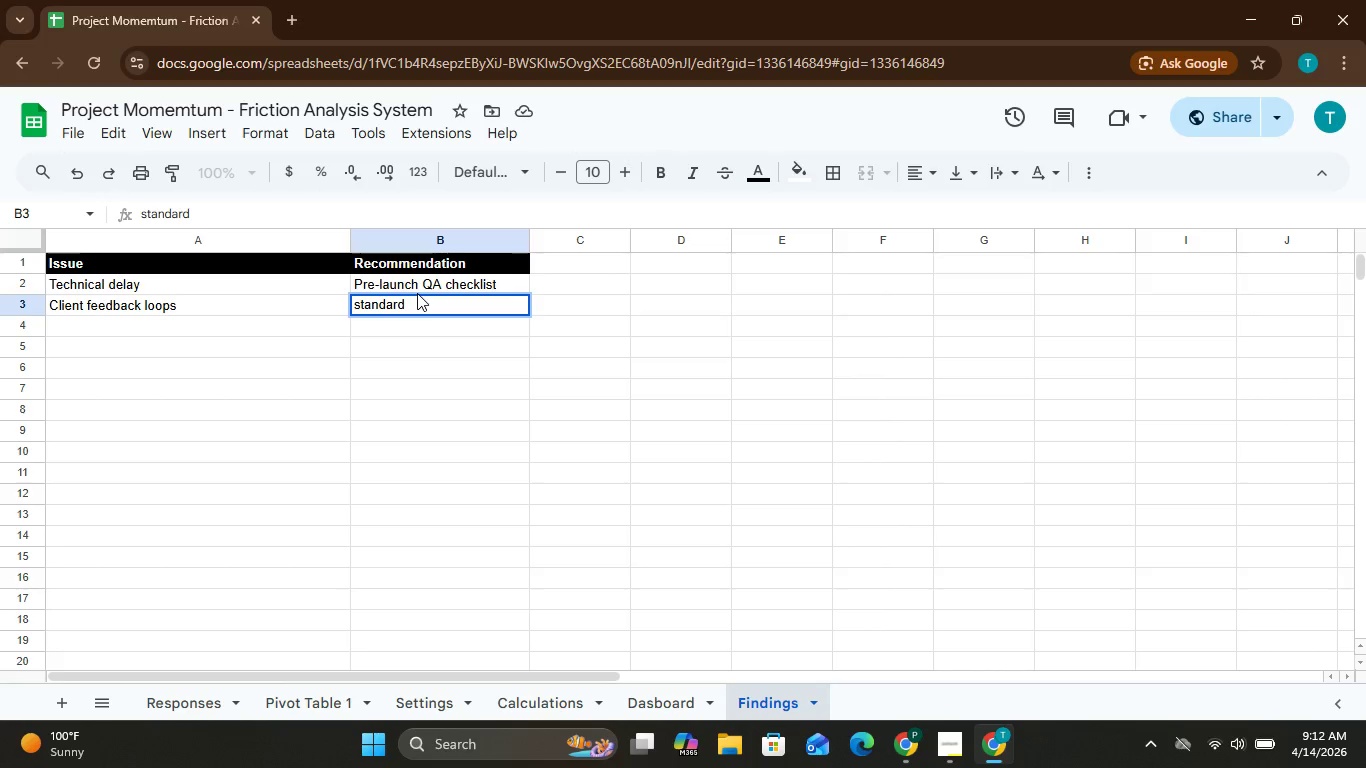 
wait(6.38)
 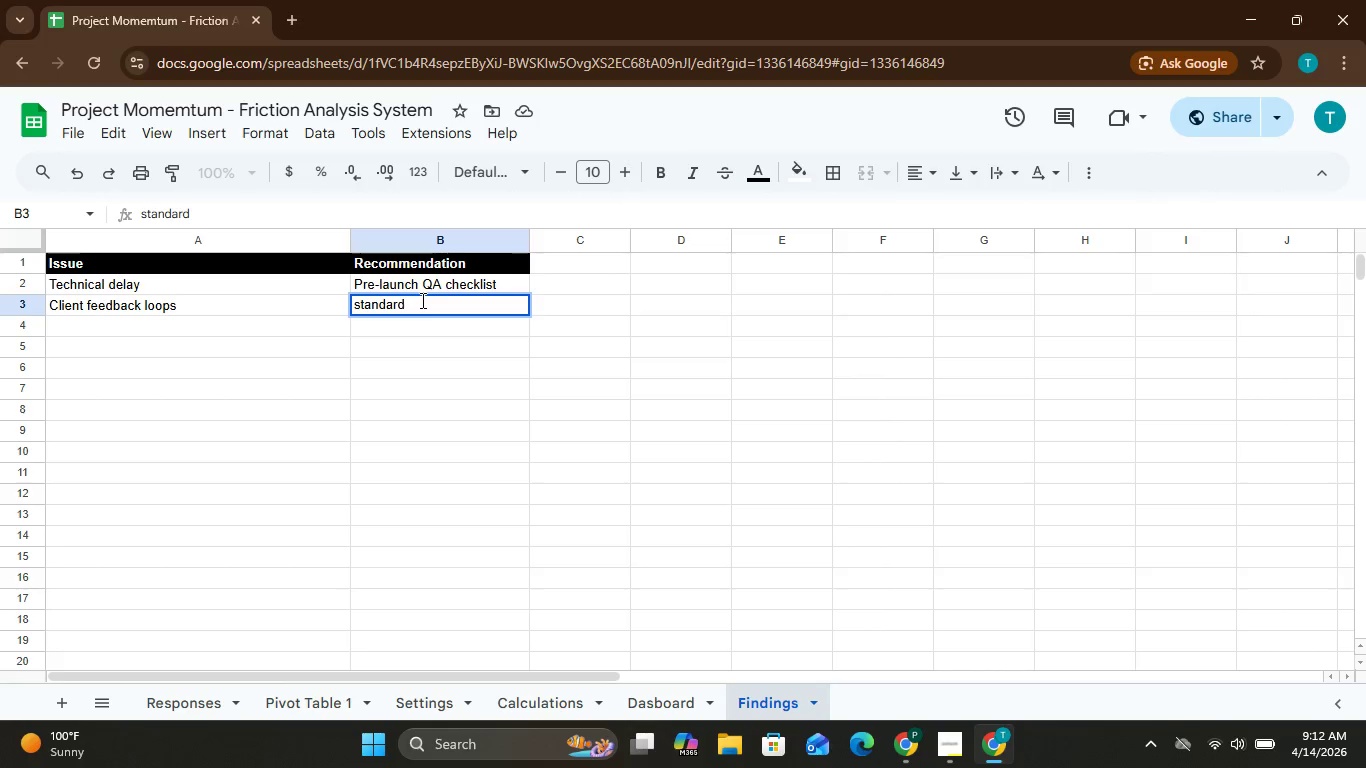 
type( approval timeline)
 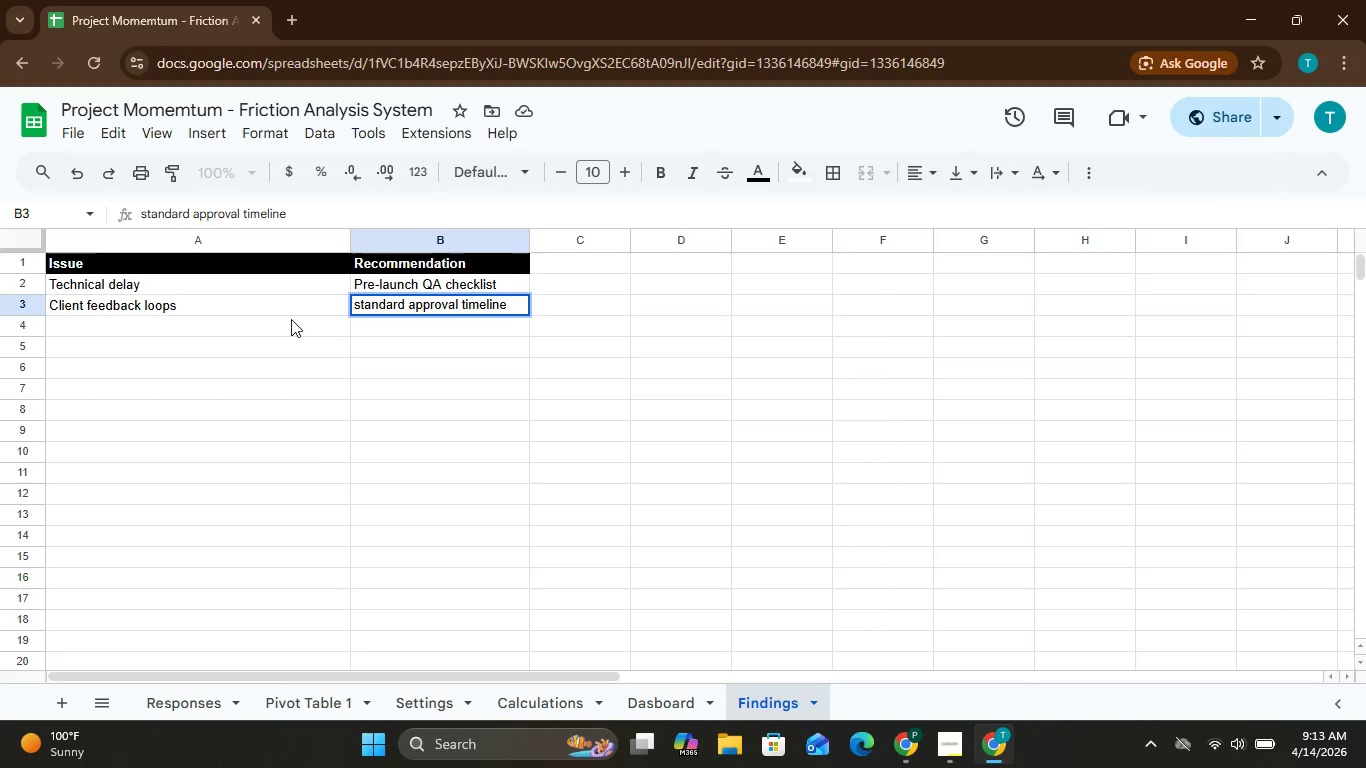 
left_click([222, 330])
 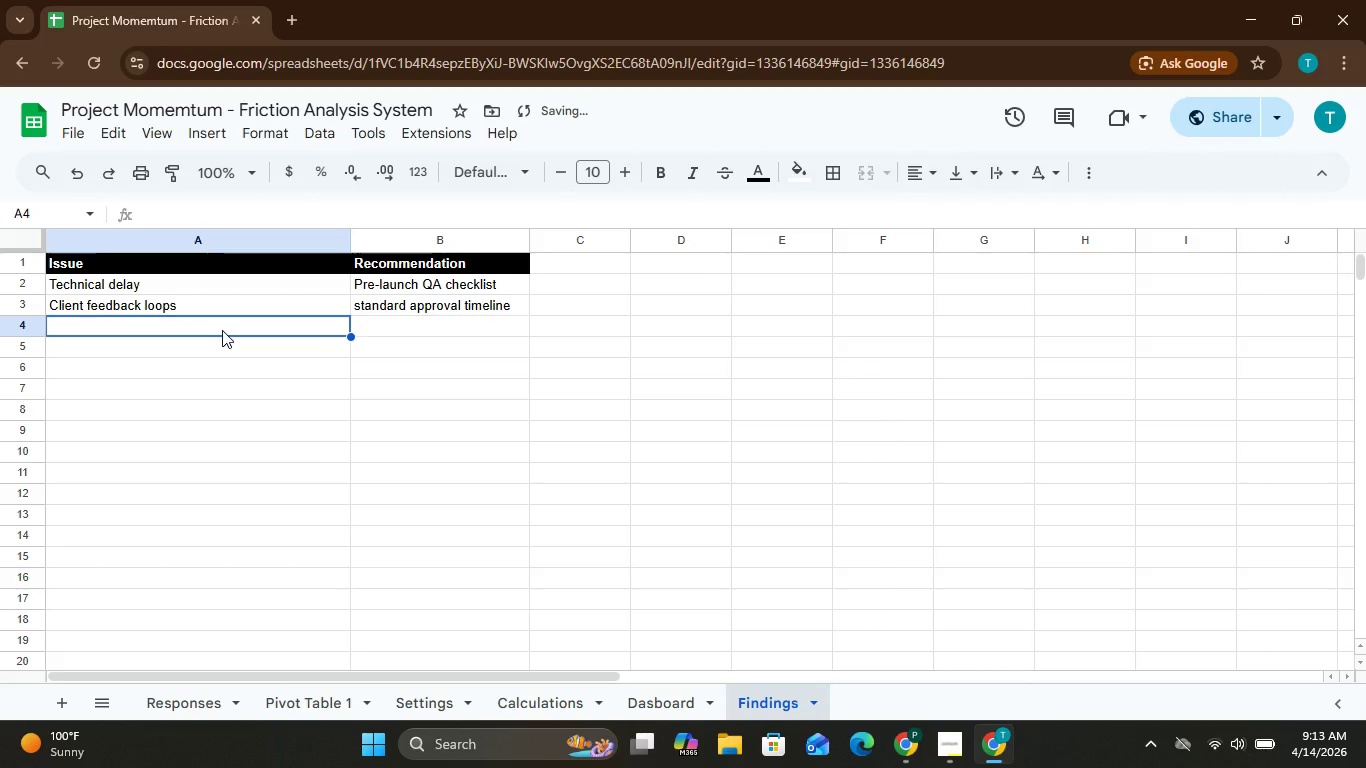 
type(scope)
 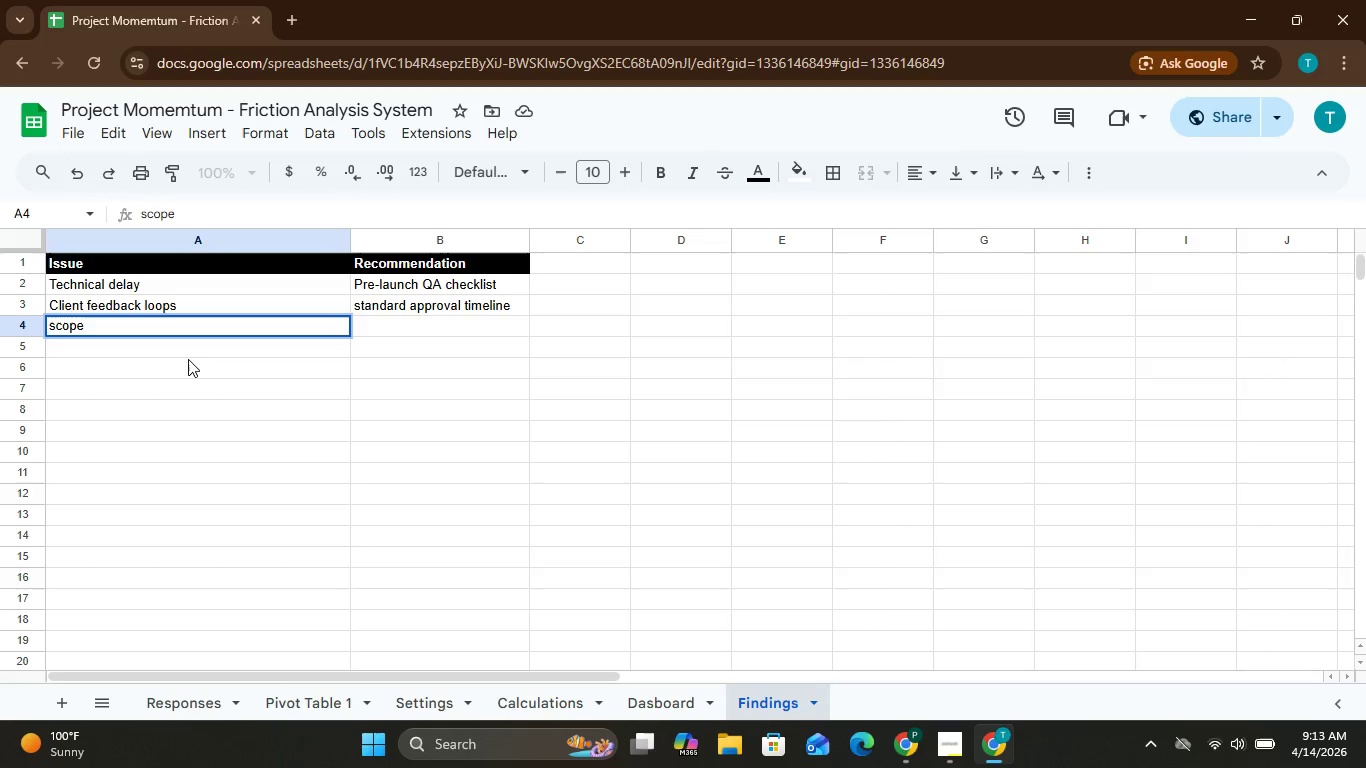 
wait(16.19)
 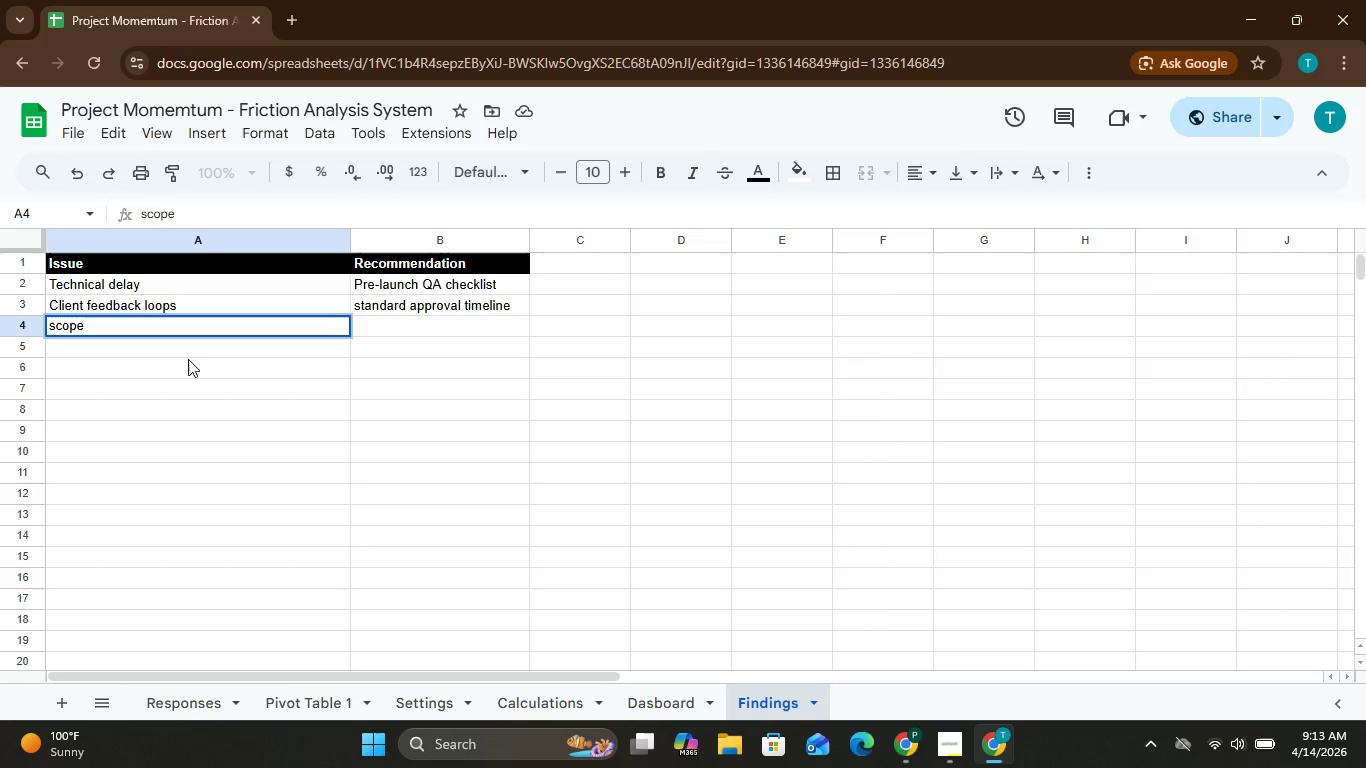 
key(Space)
 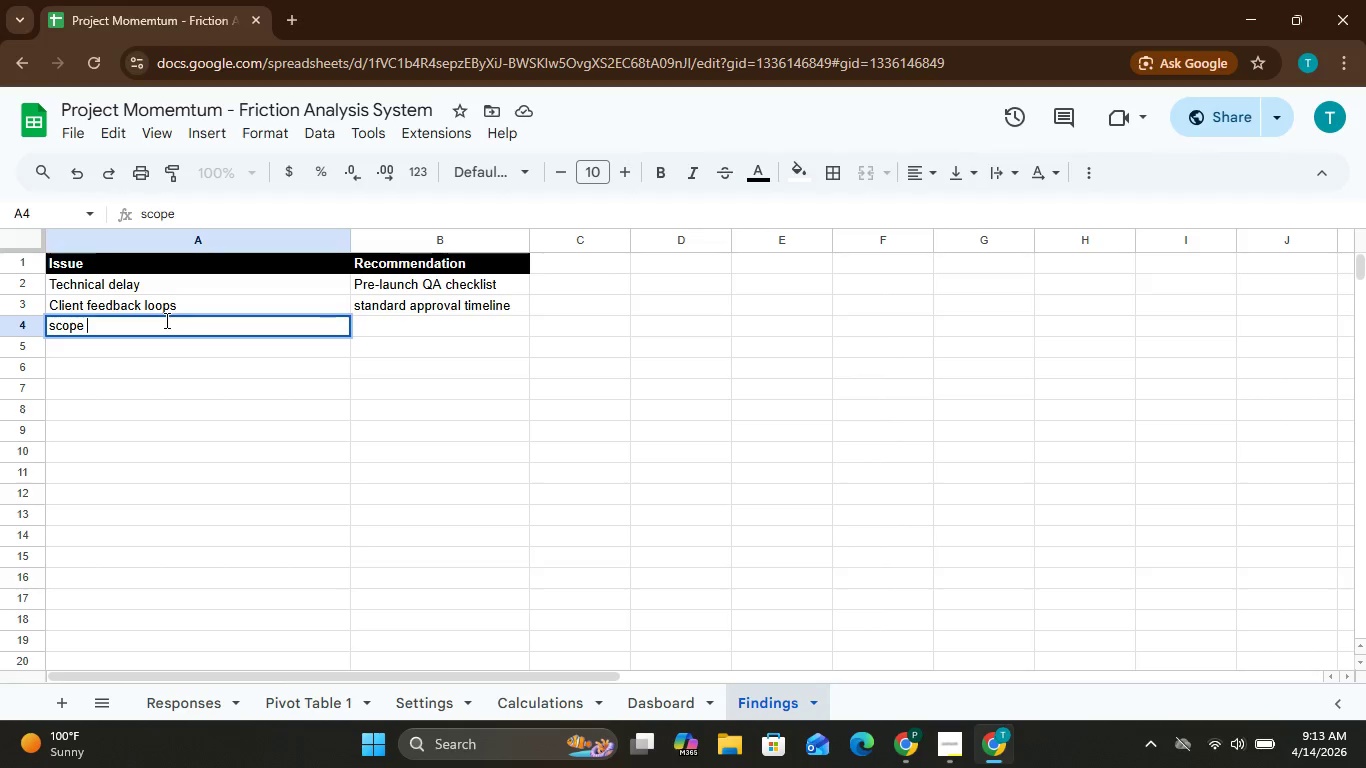 
type(C)
key(Backspace)
type(confusion)
 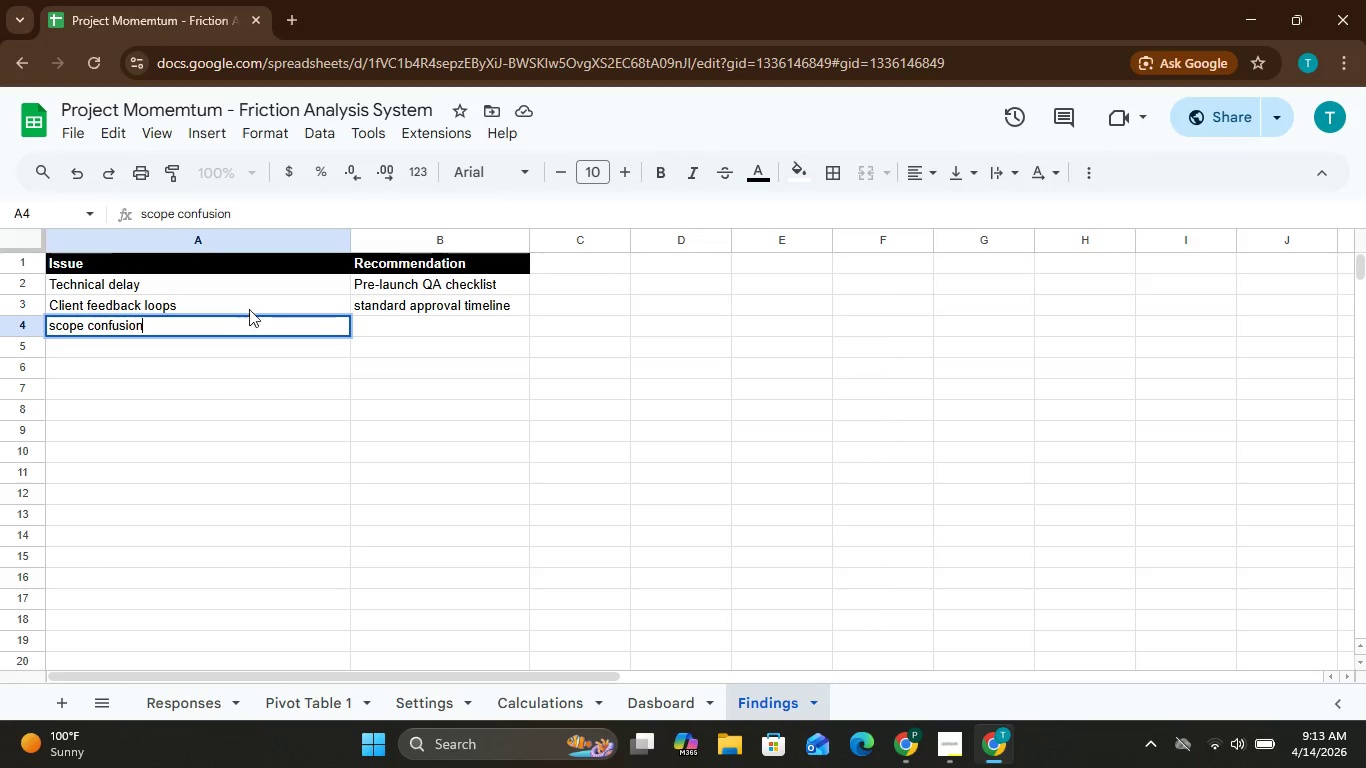 
left_click([366, 325])
 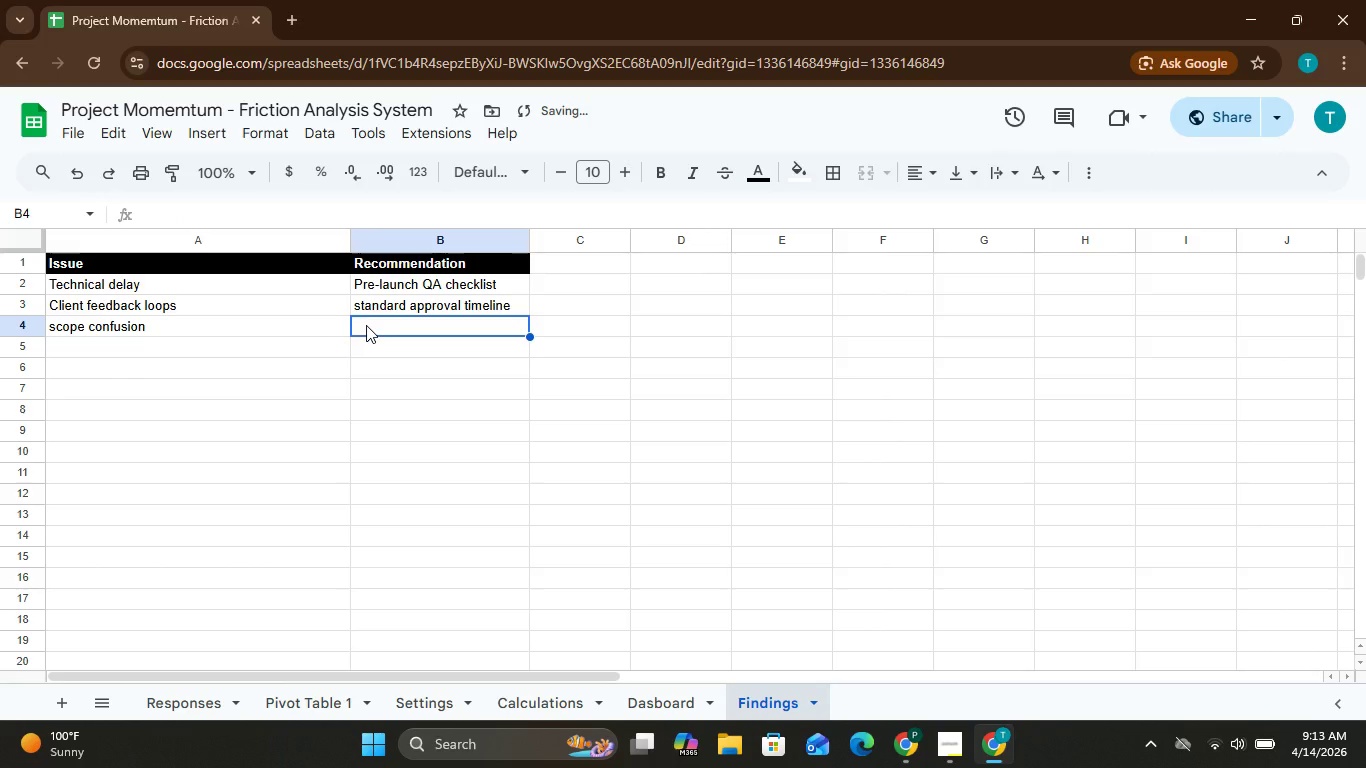 
type(Betterf bre)
 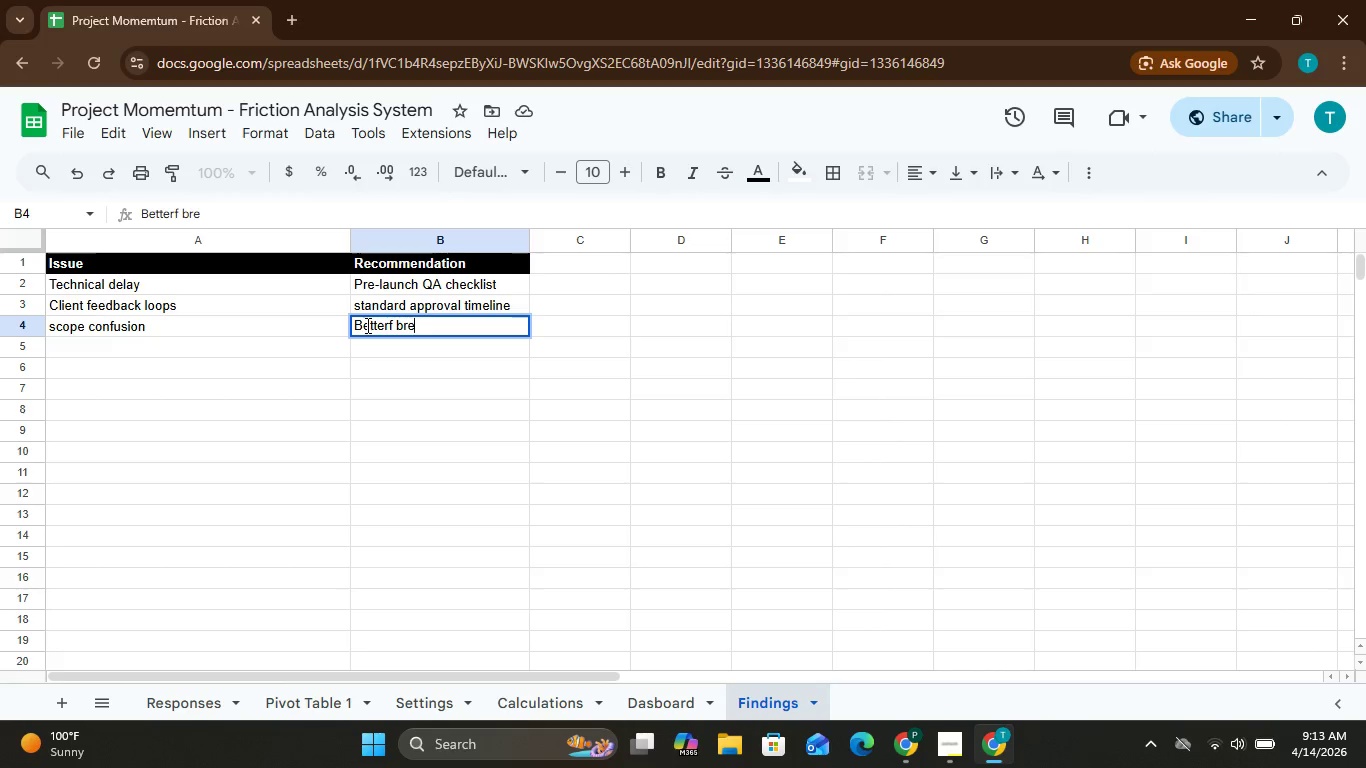 
key(Backspace)
type(iefing)
 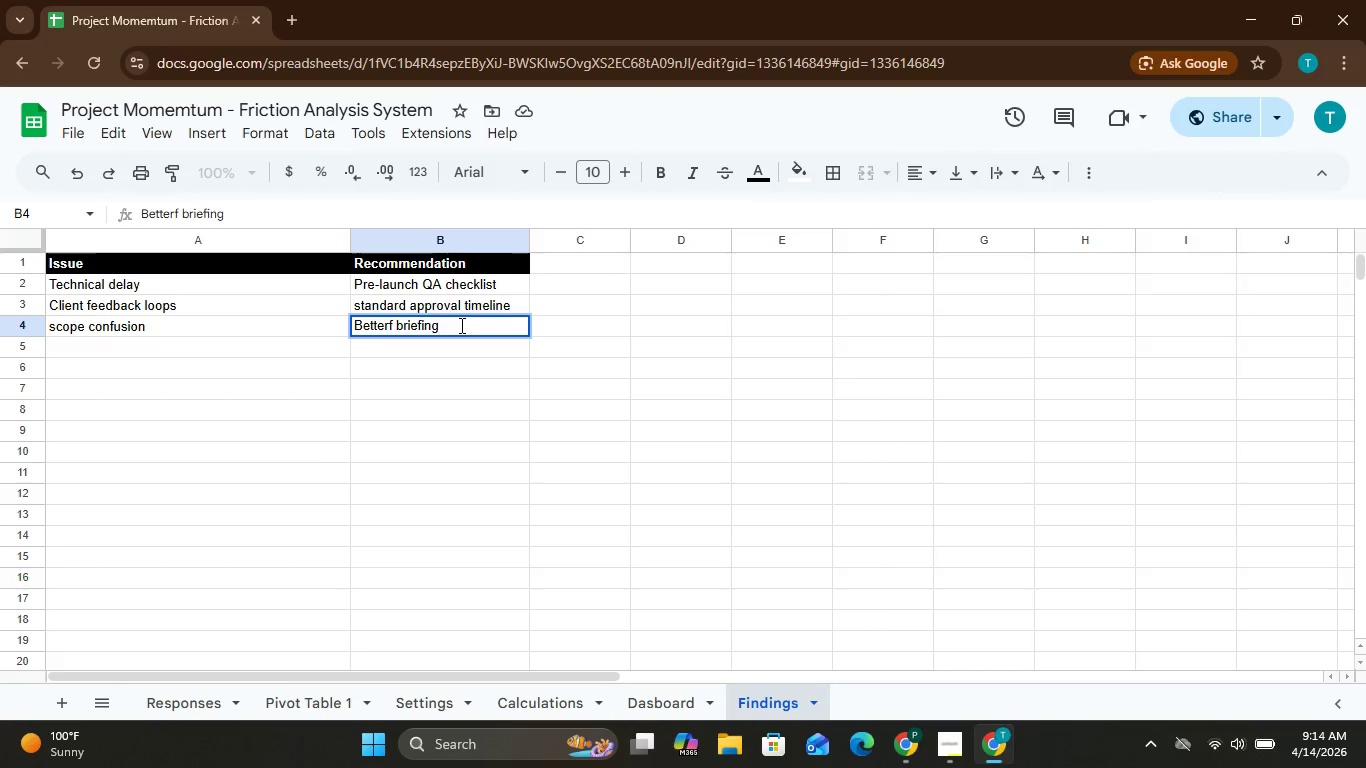 
wait(7.62)
 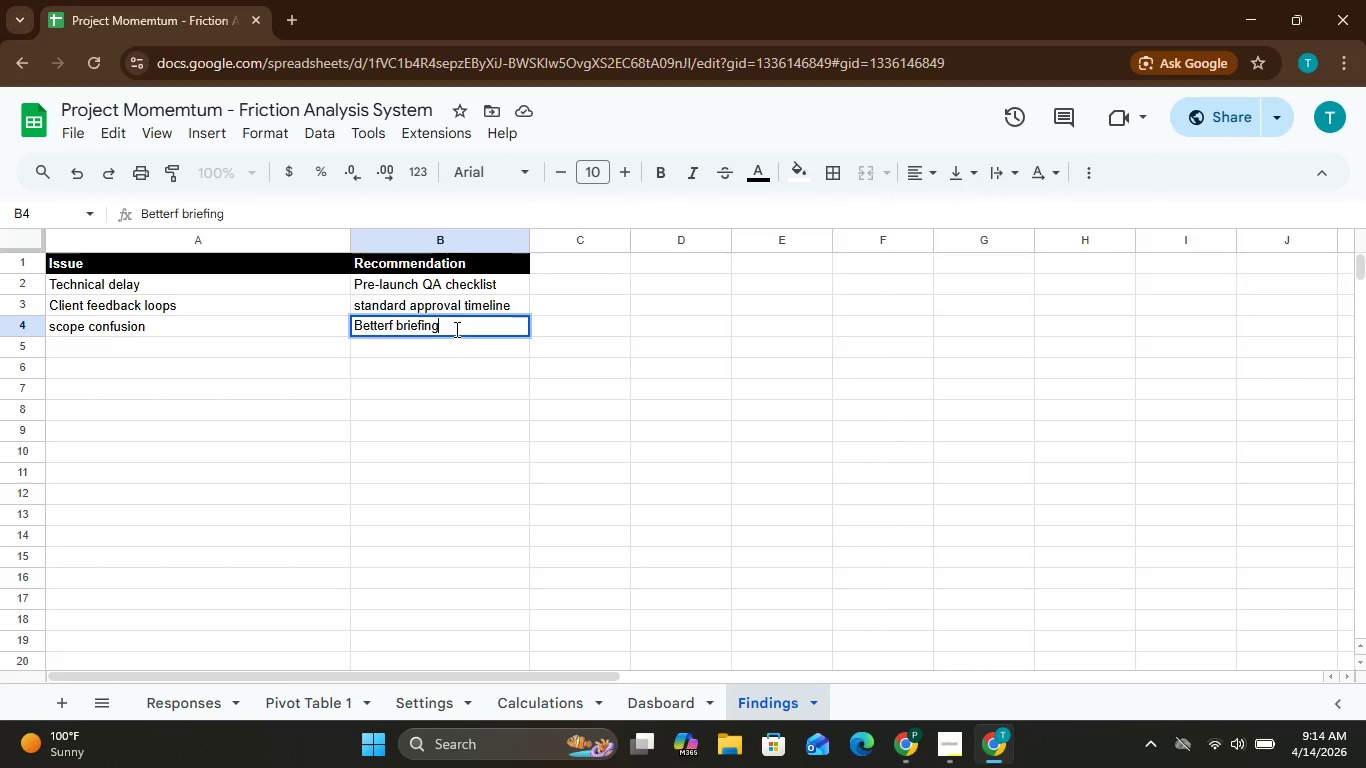 
type( ta,)
key(Backspace)
type(mp)
 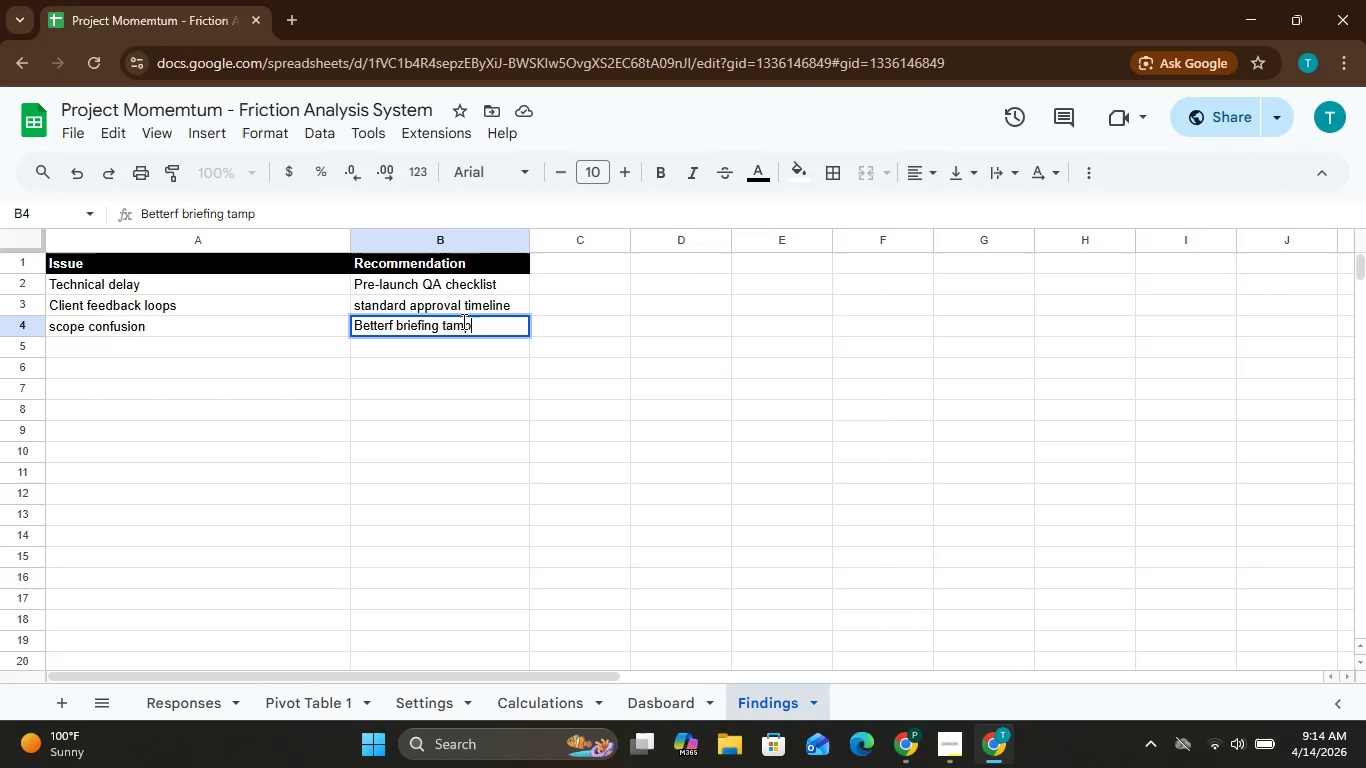 
wait(9.64)
 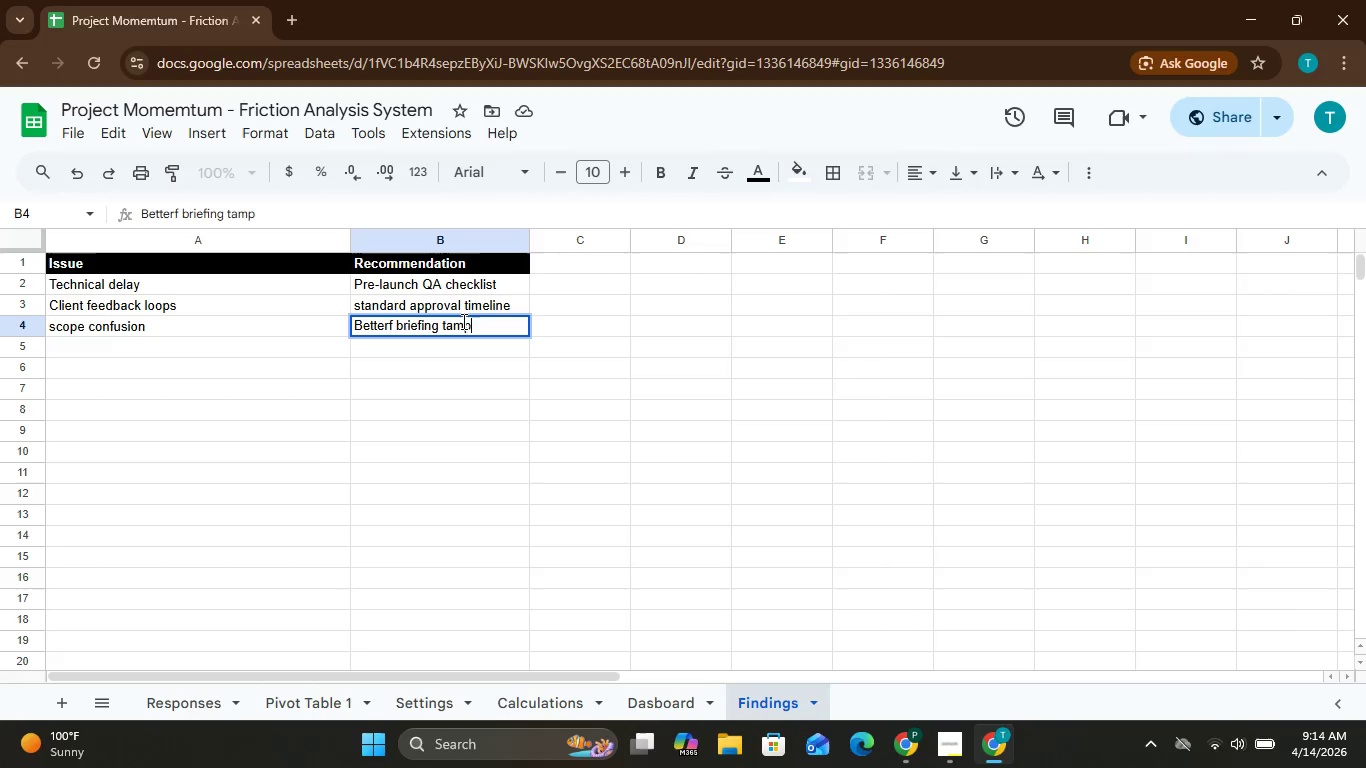 
type(late)
 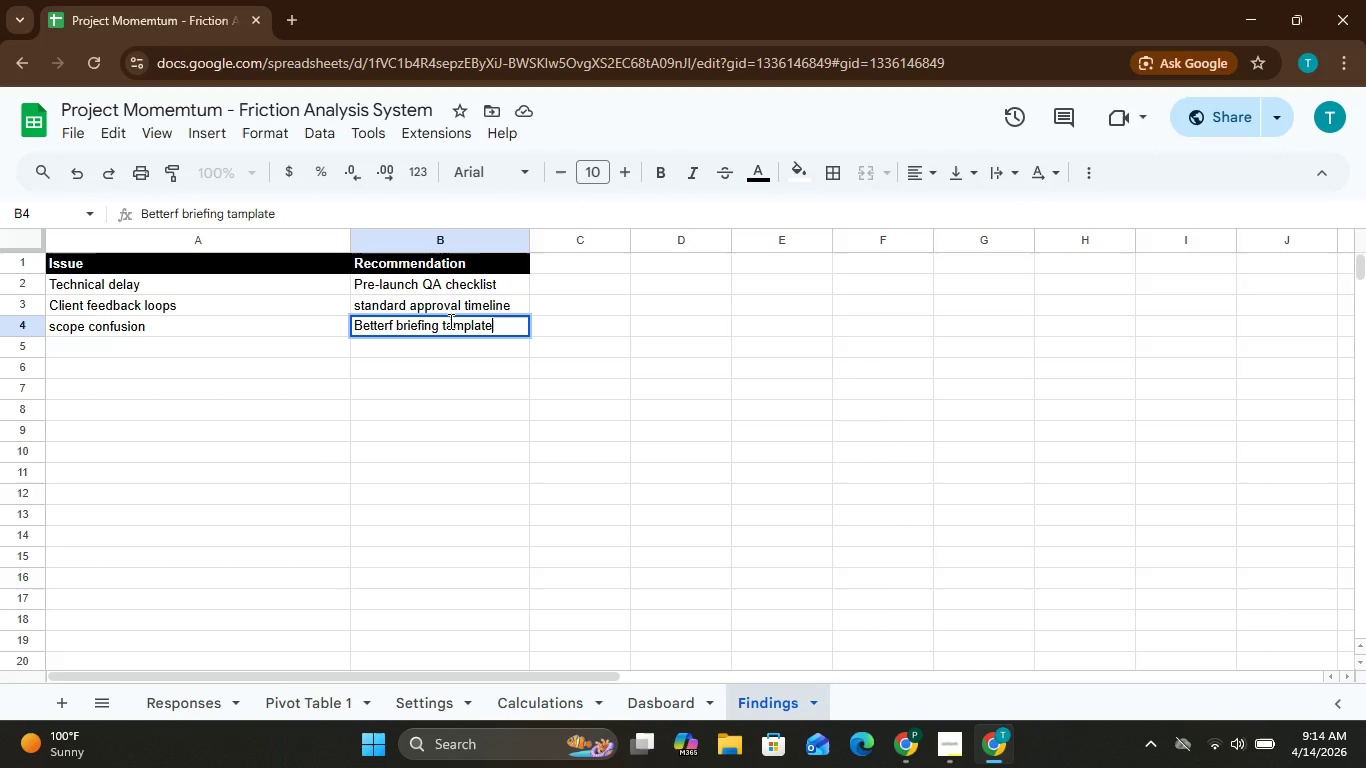 
wait(6.0)
 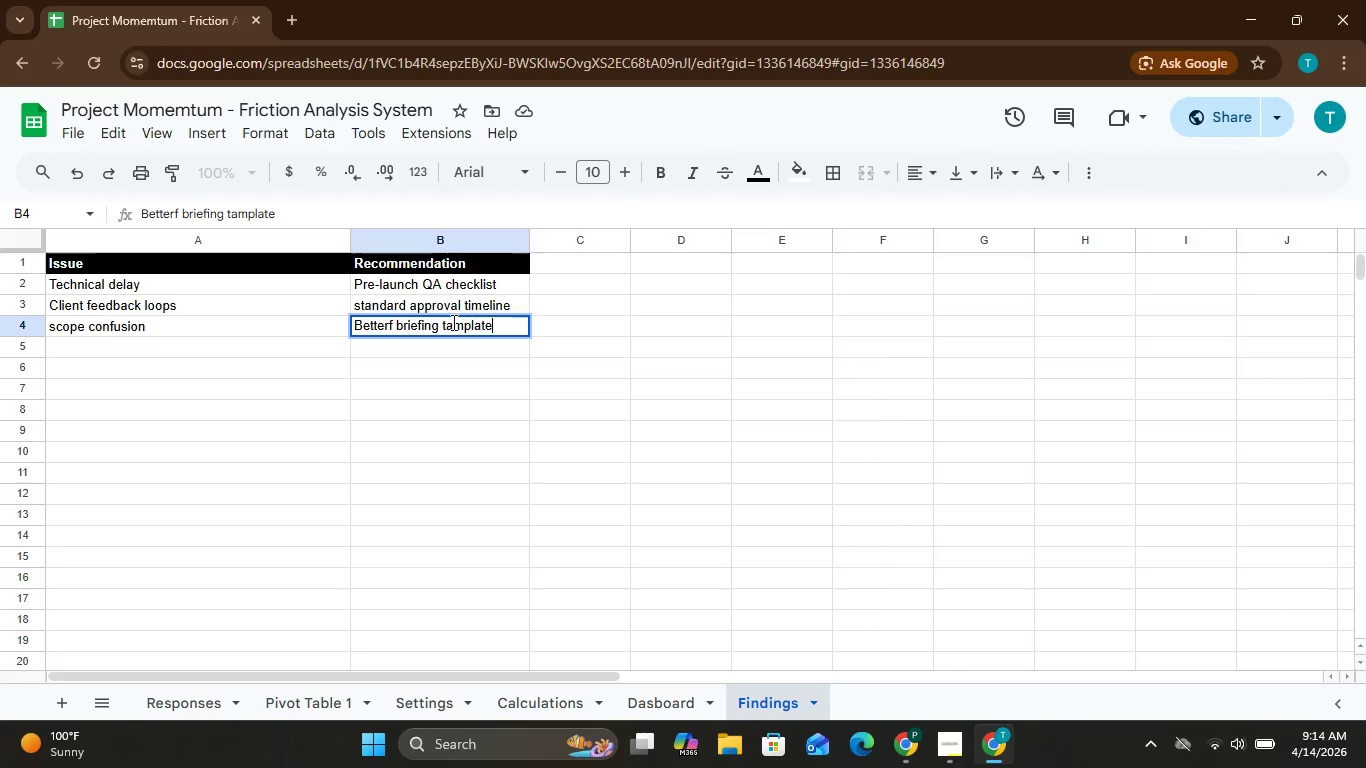 
left_click([449, 321])
 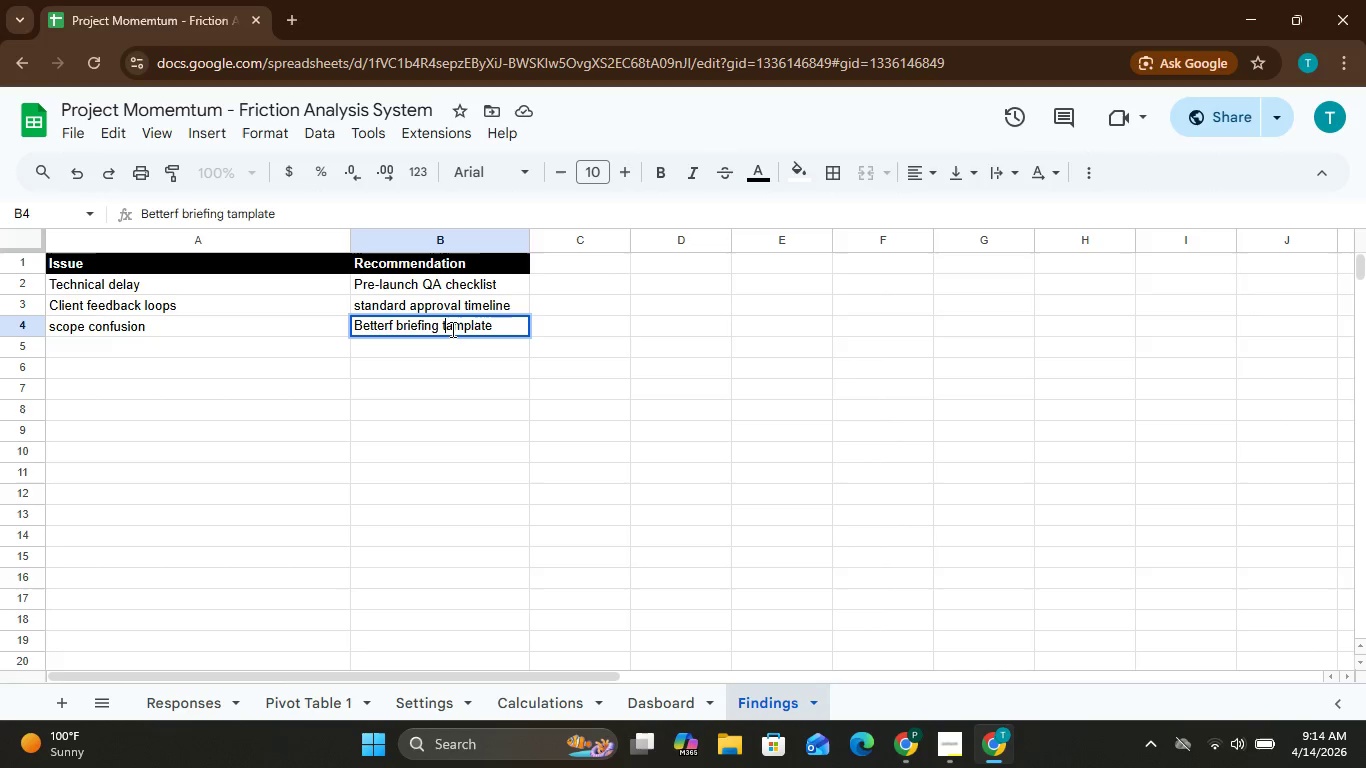 
left_click([451, 329])
 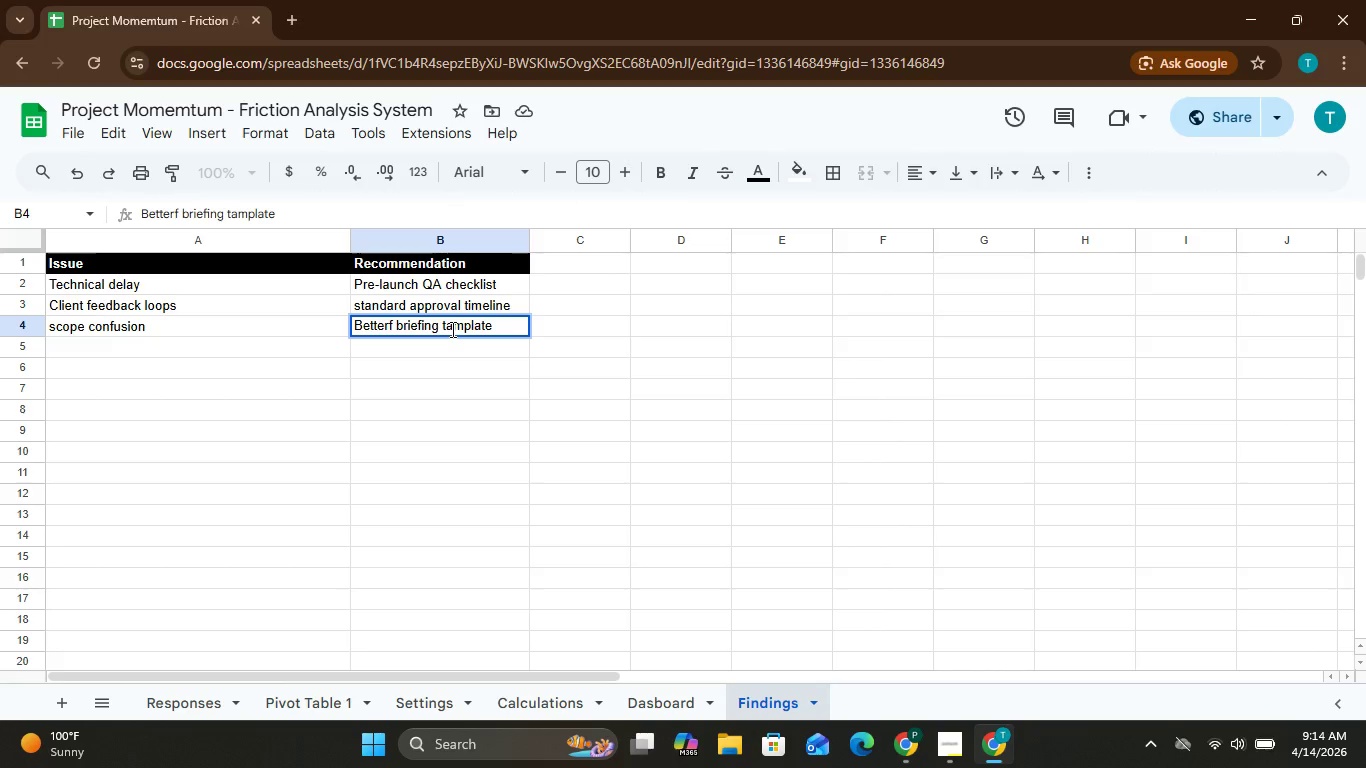 
key(Backspace)
 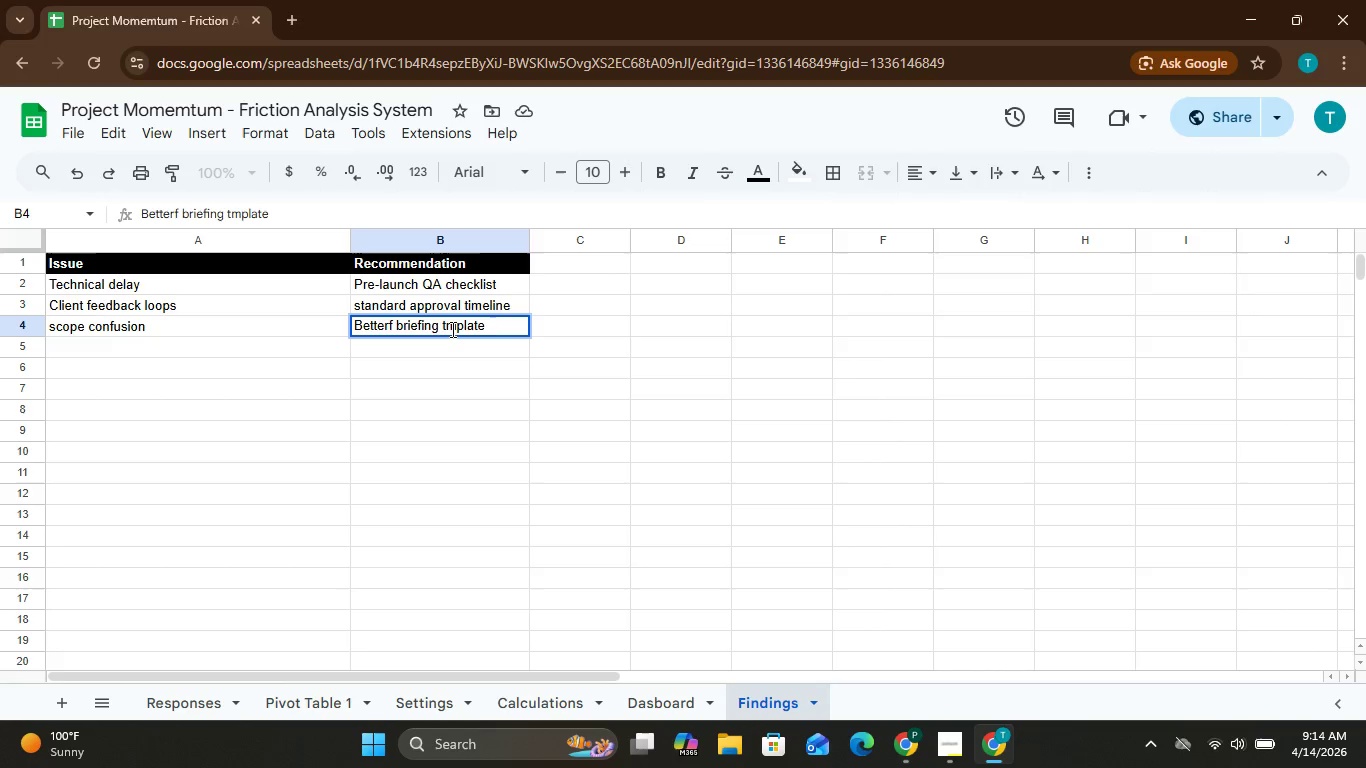 
key(E)
 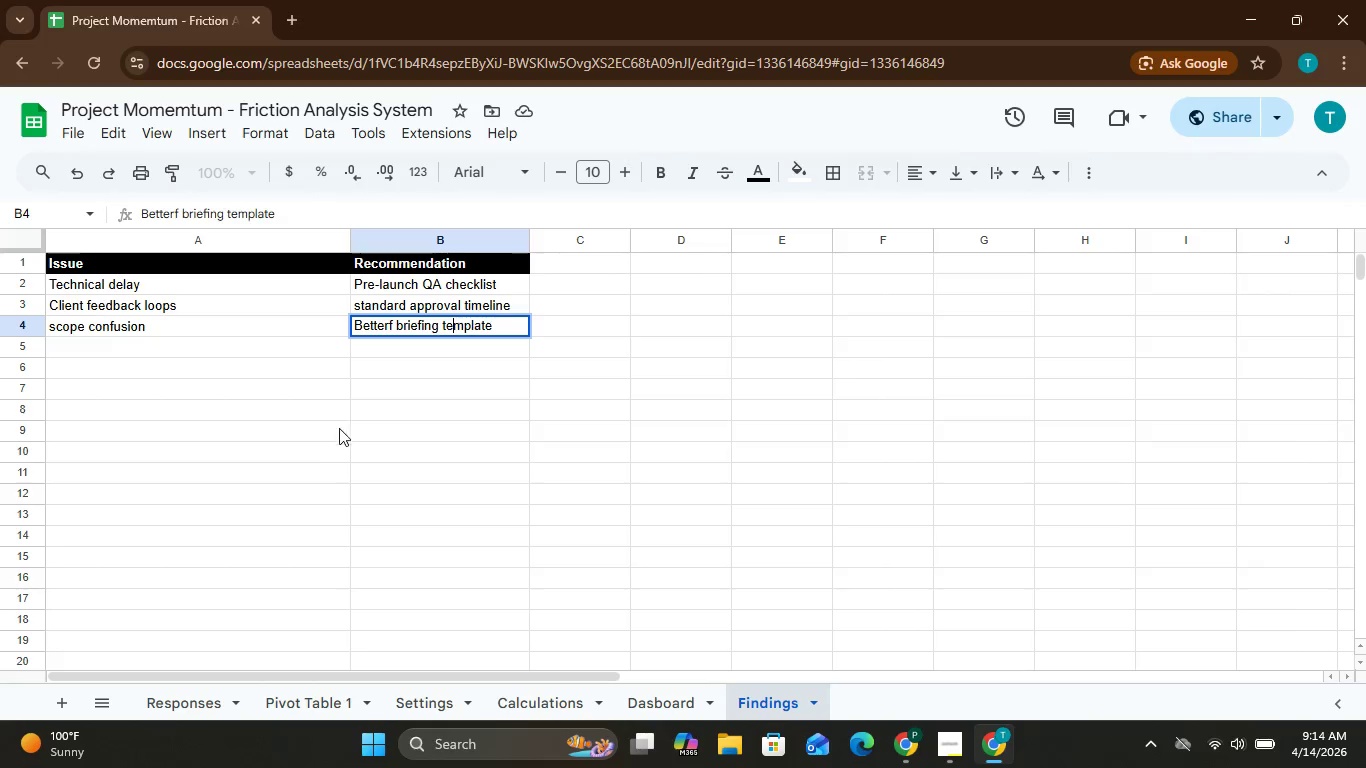 
key(ArrowDown)
 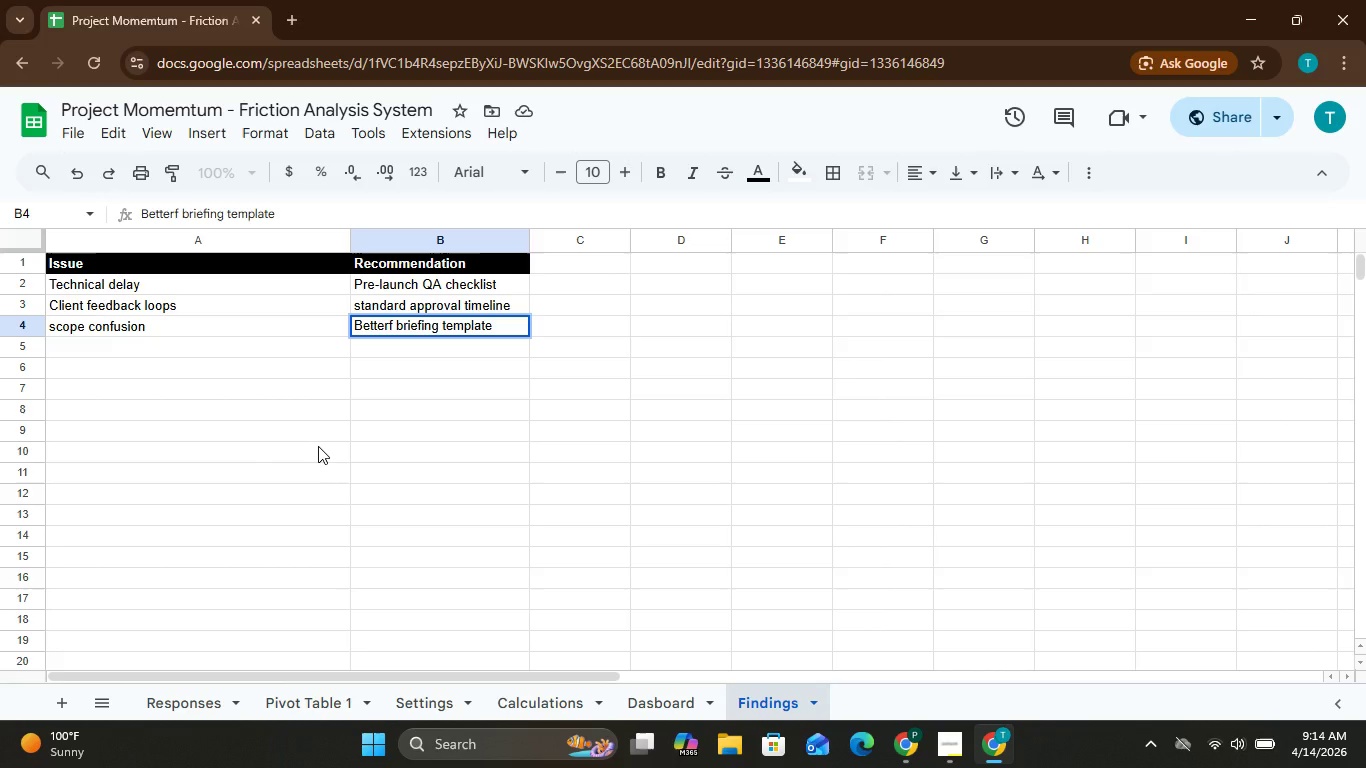 
key(ArrowDown)
 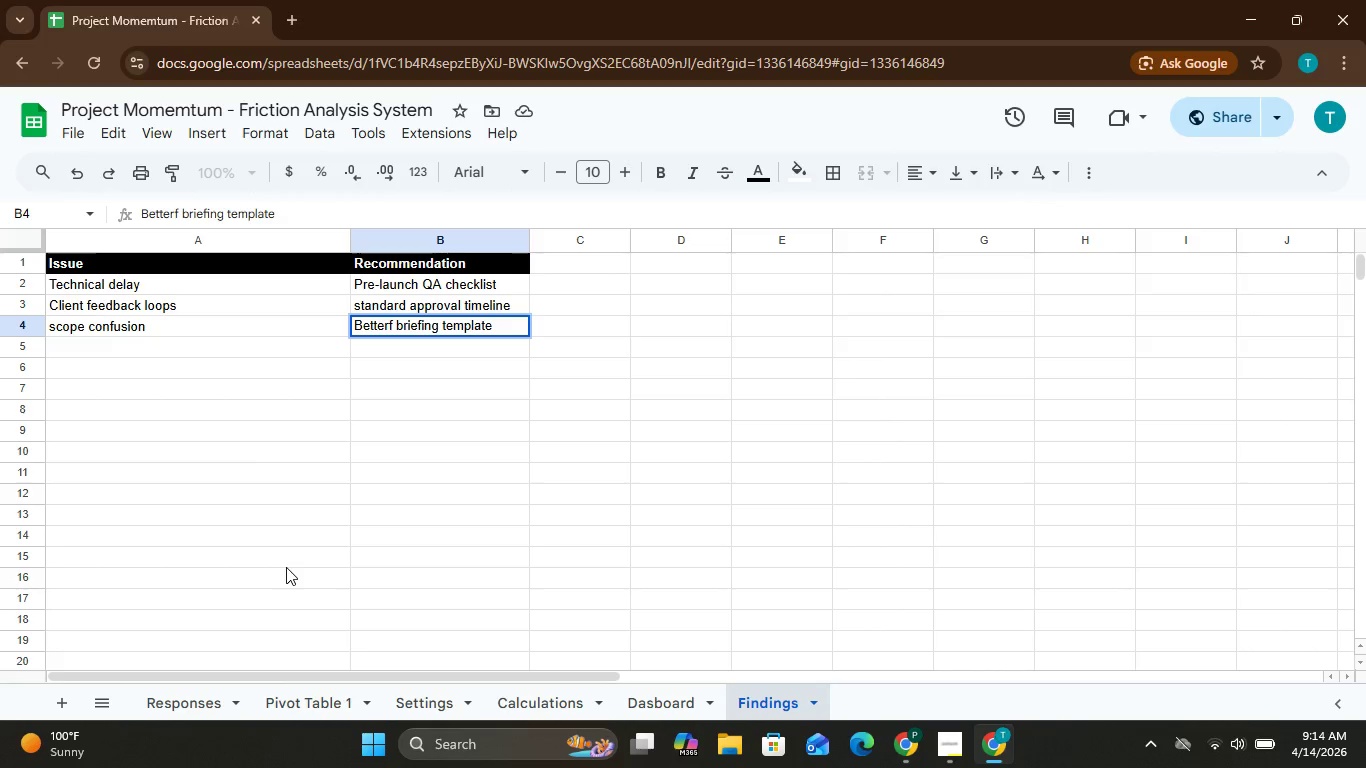 
wait(18.69)
 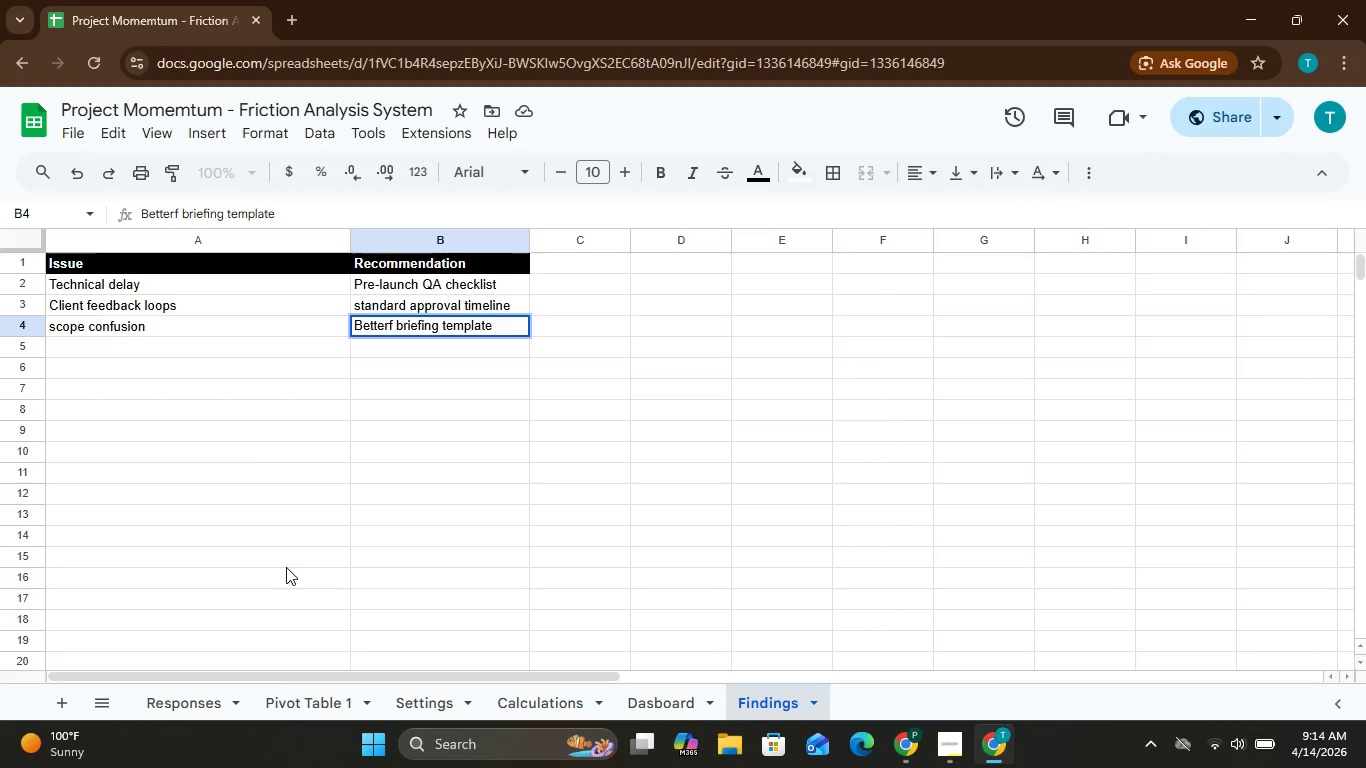 
left_click([184, 701])
 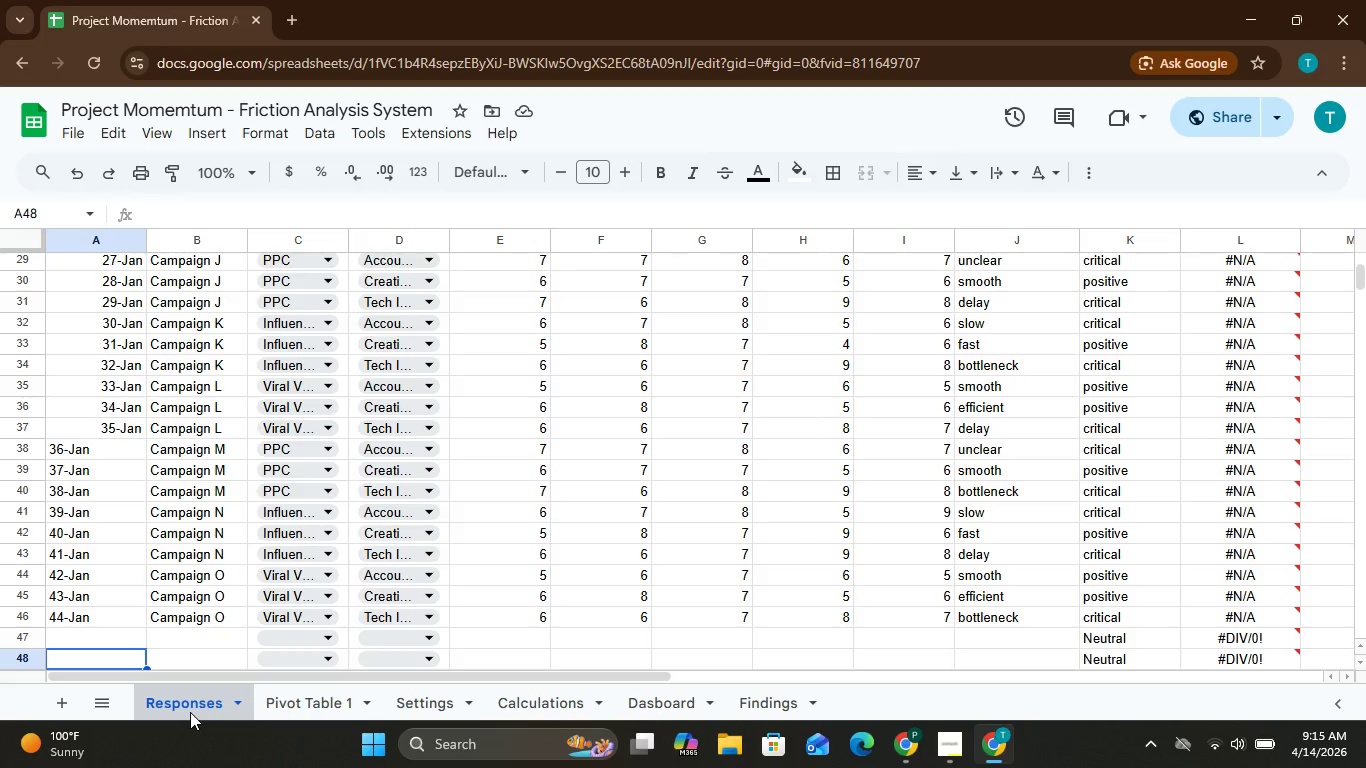 
wait(18.08)
 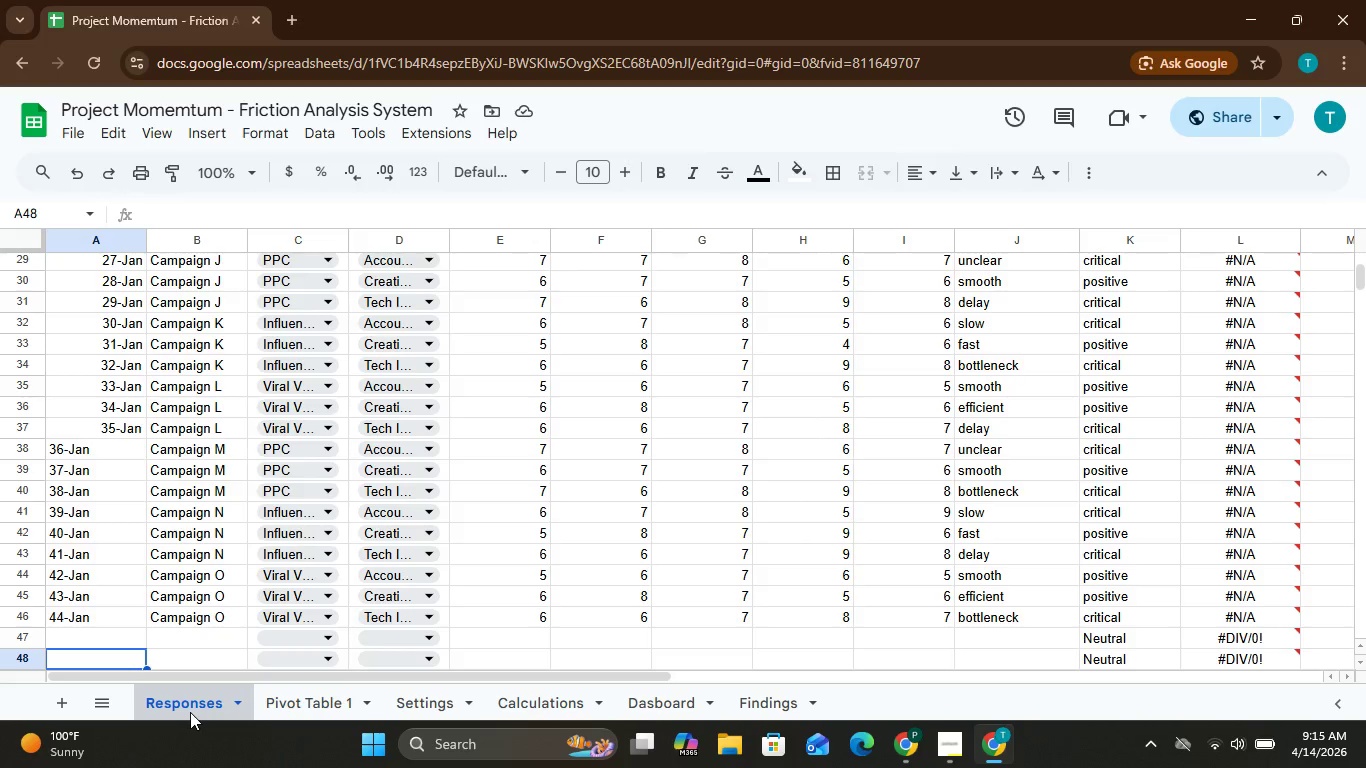 
left_click([307, 724])
 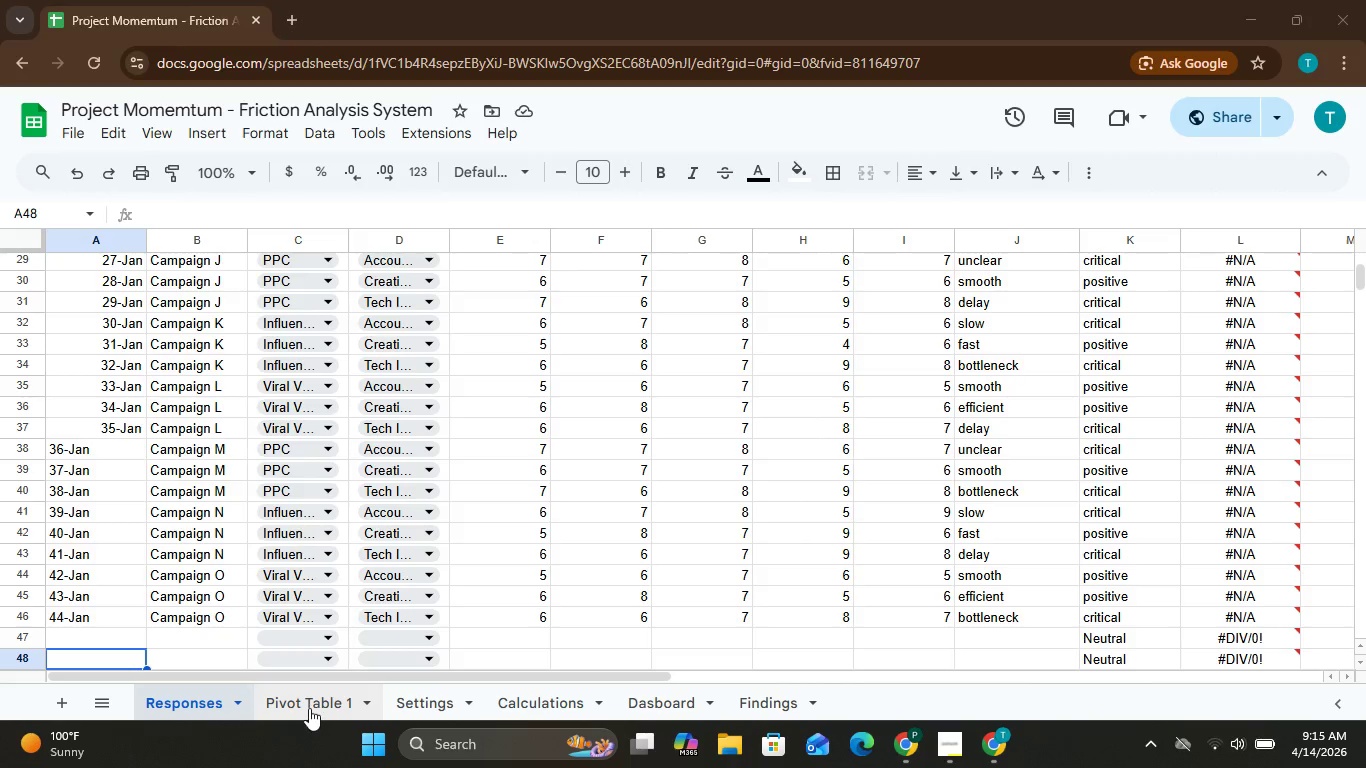 
left_click([309, 708])
 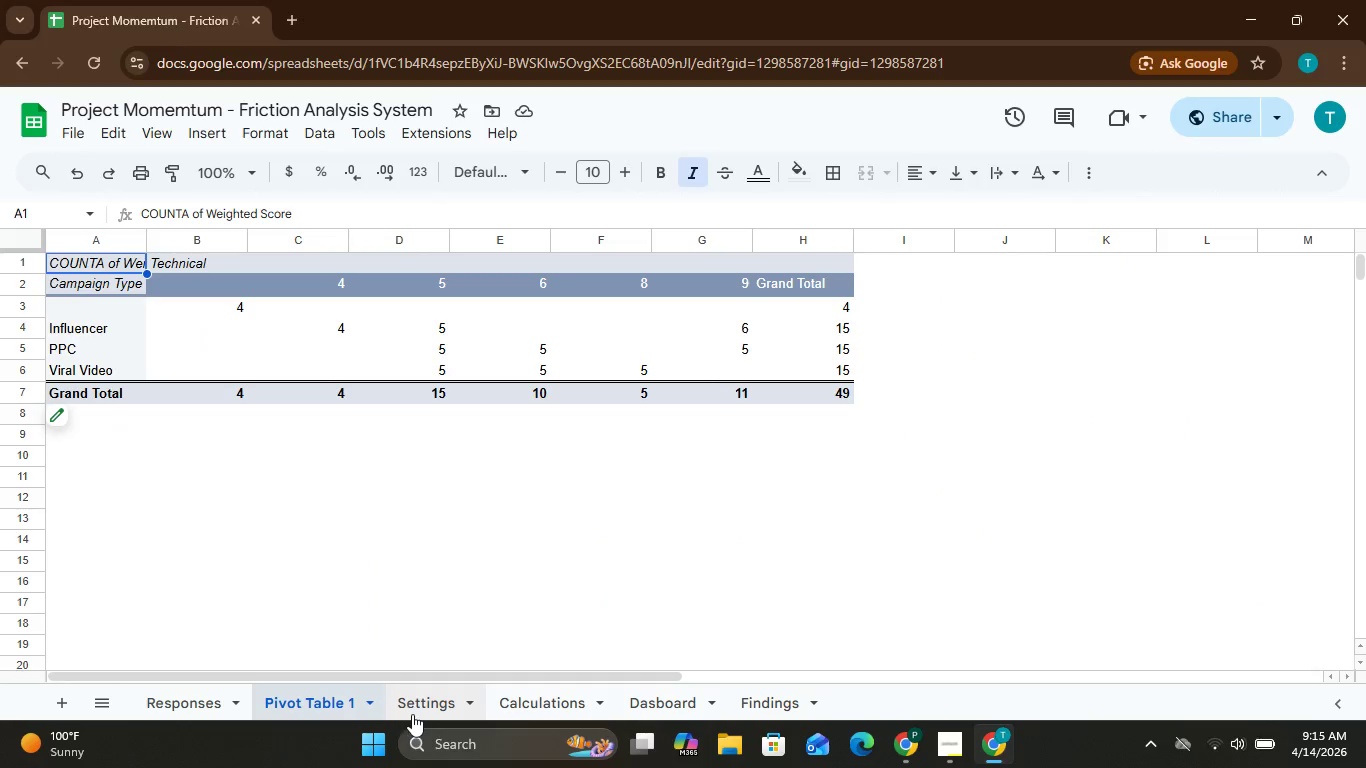 
left_click([420, 713])
 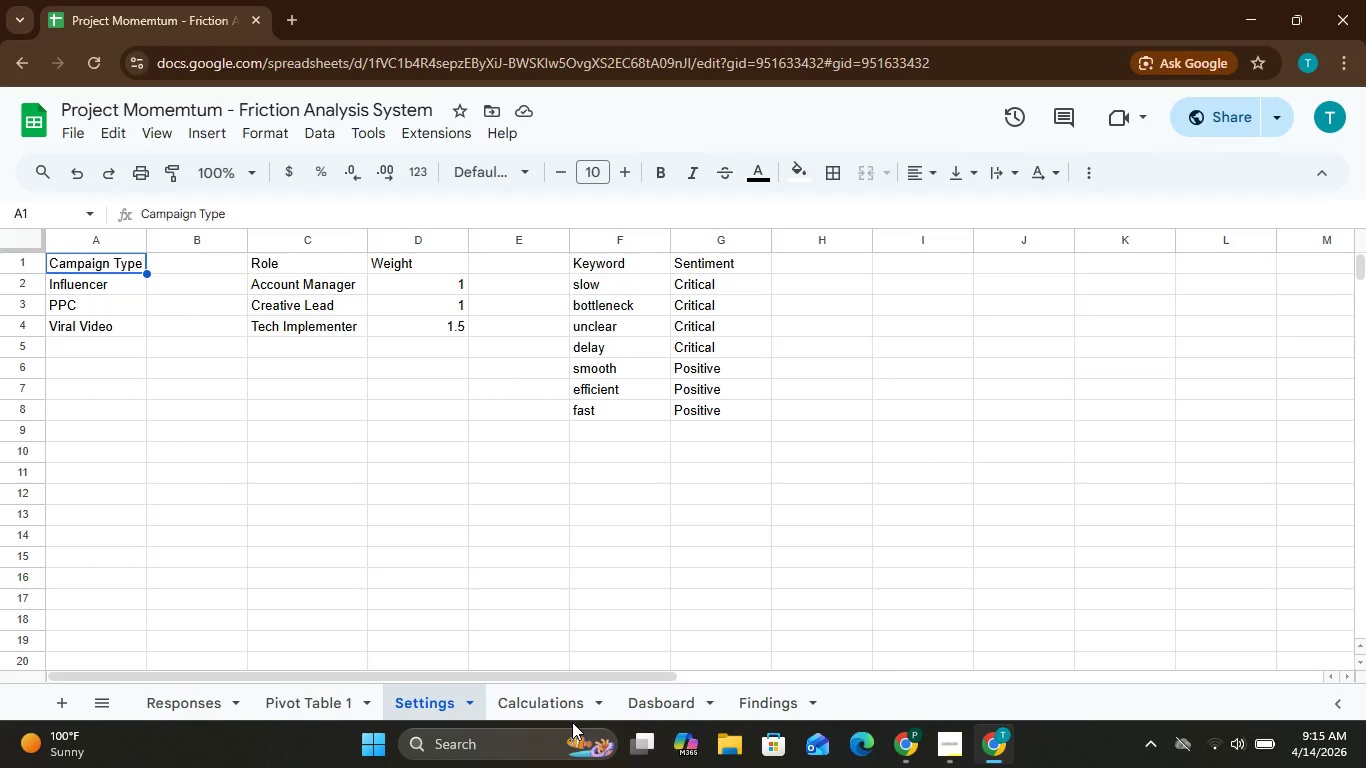 
left_click([572, 722])
 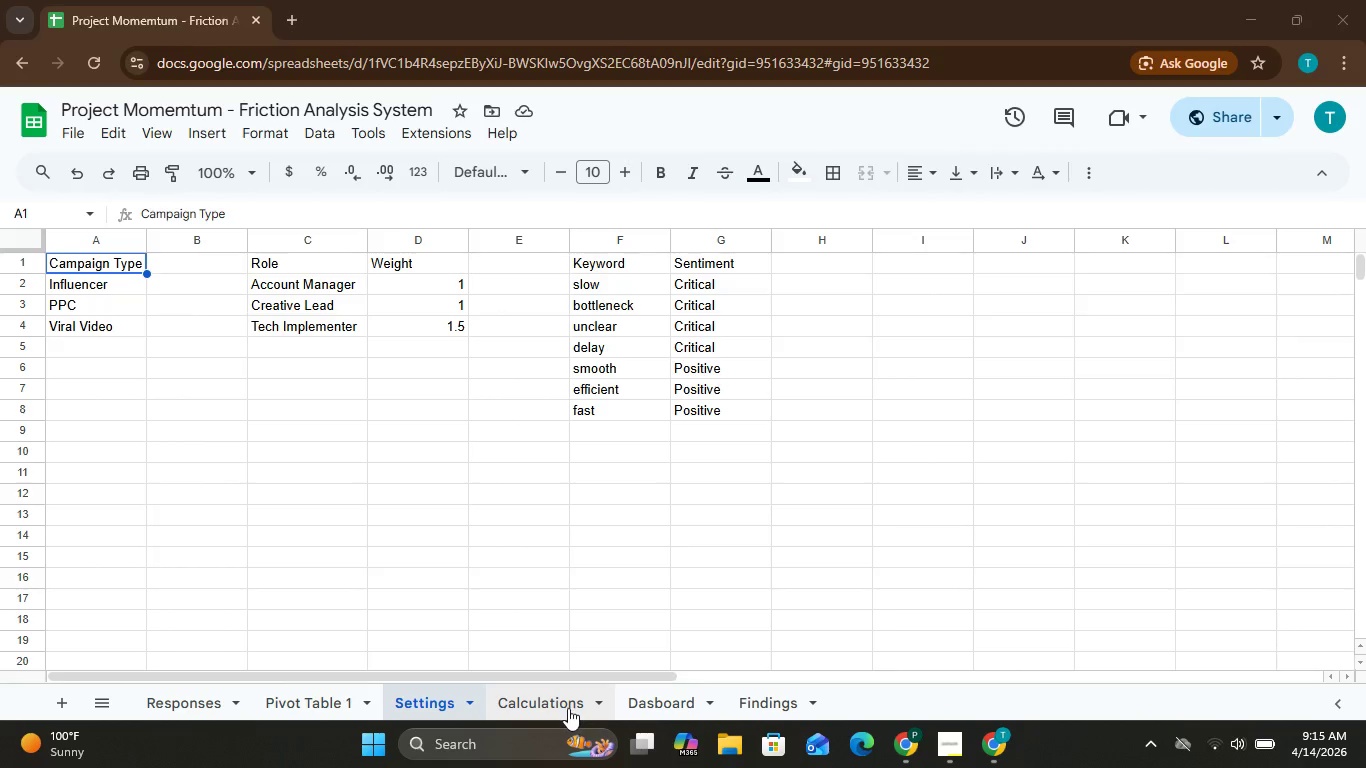 
left_click([568, 708])
 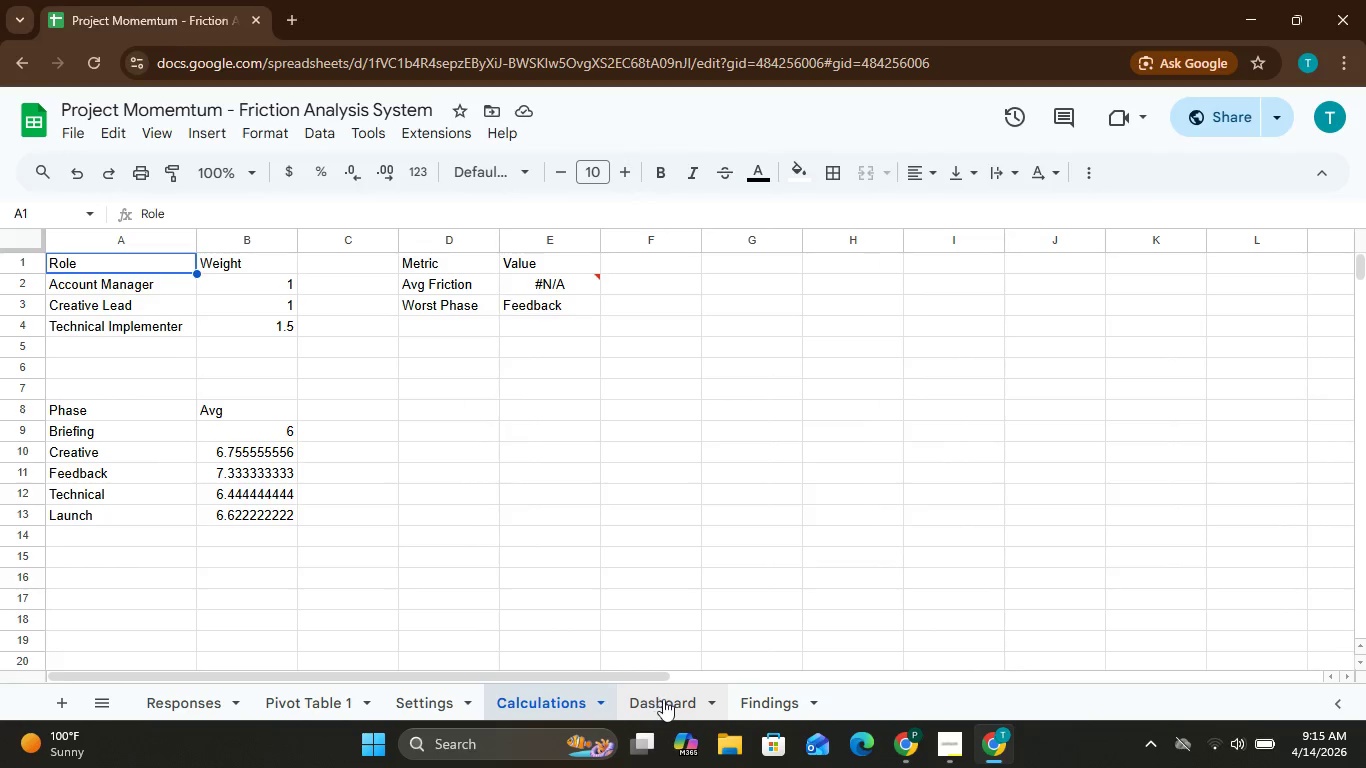 
left_click([672, 699])
 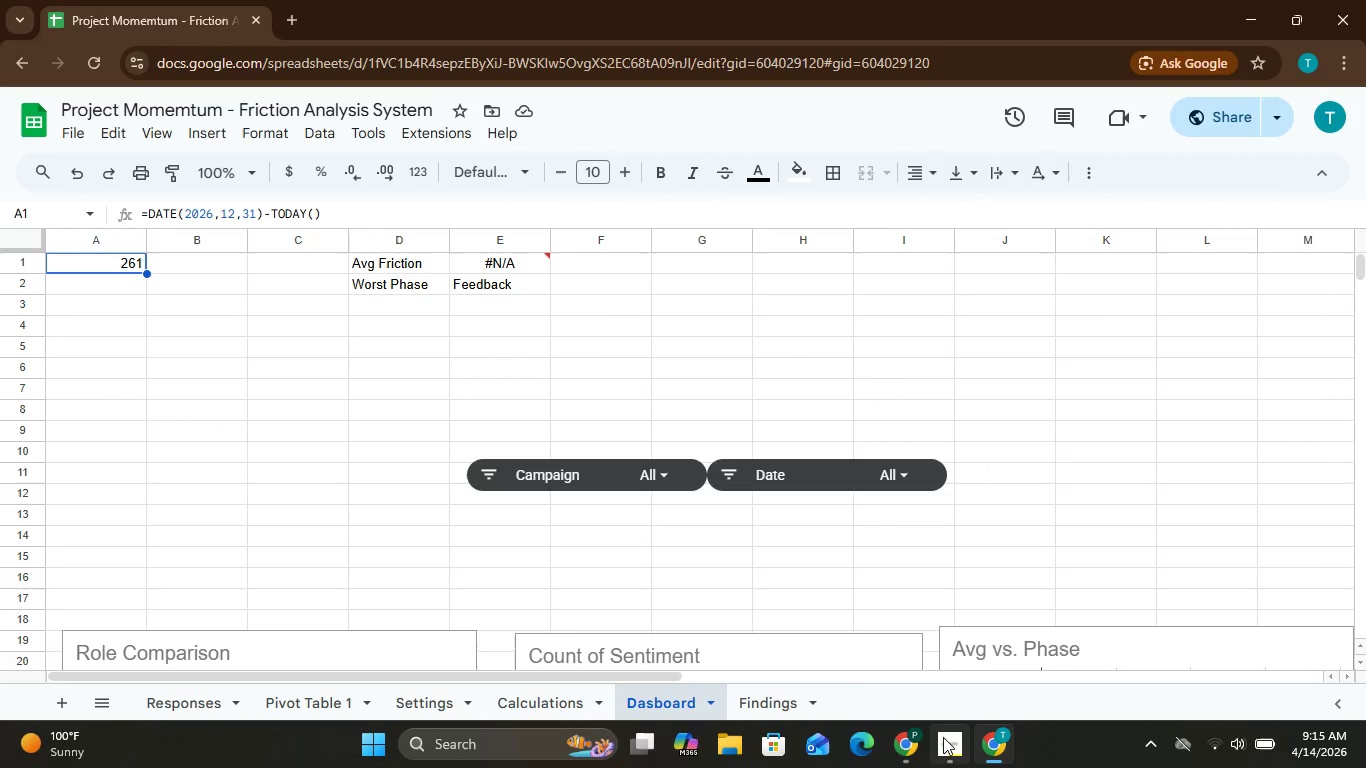 
left_click([943, 738])